 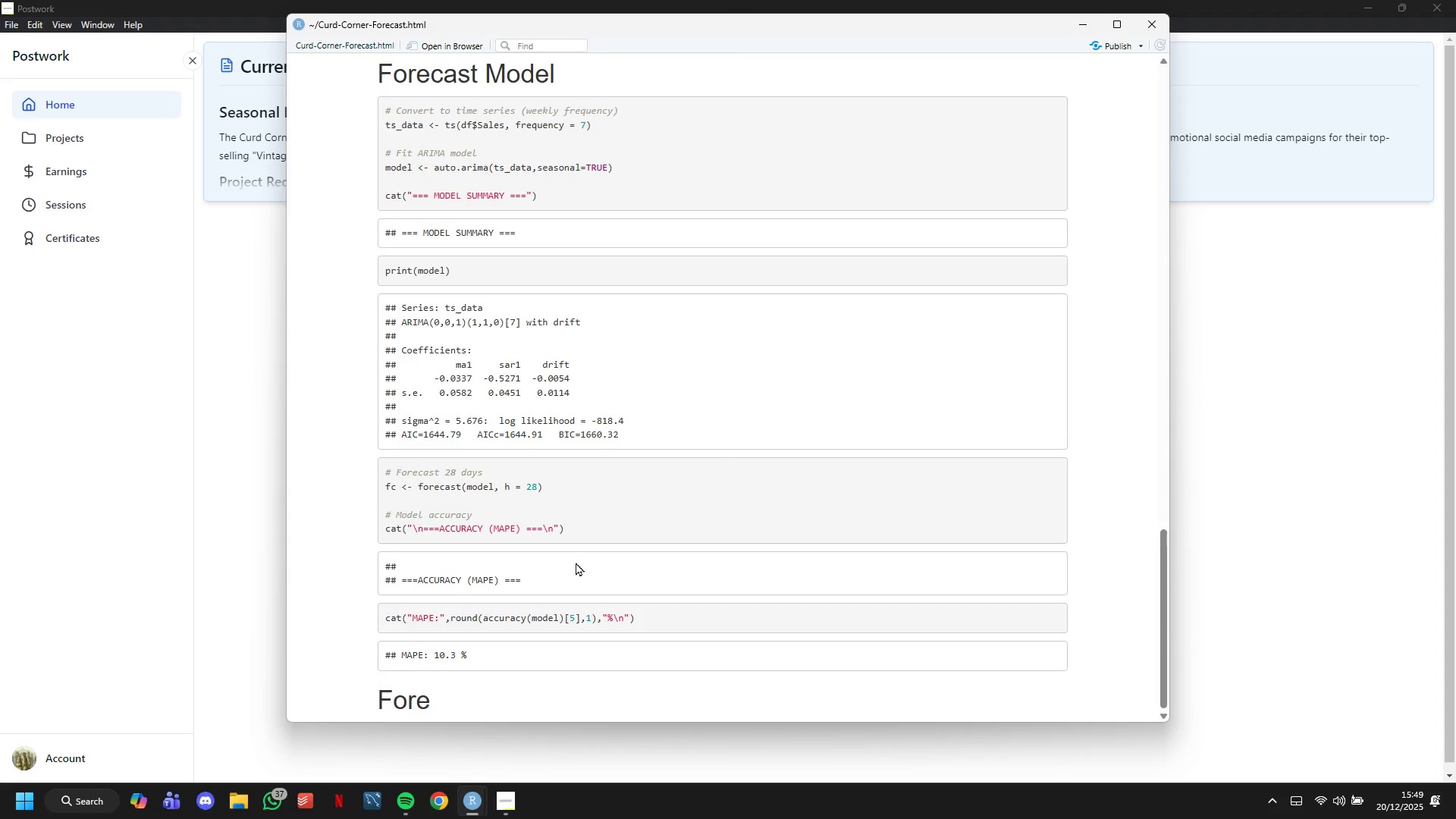 
scroll: coordinate [576, 564], scroll_direction: down, amount: 14.0
 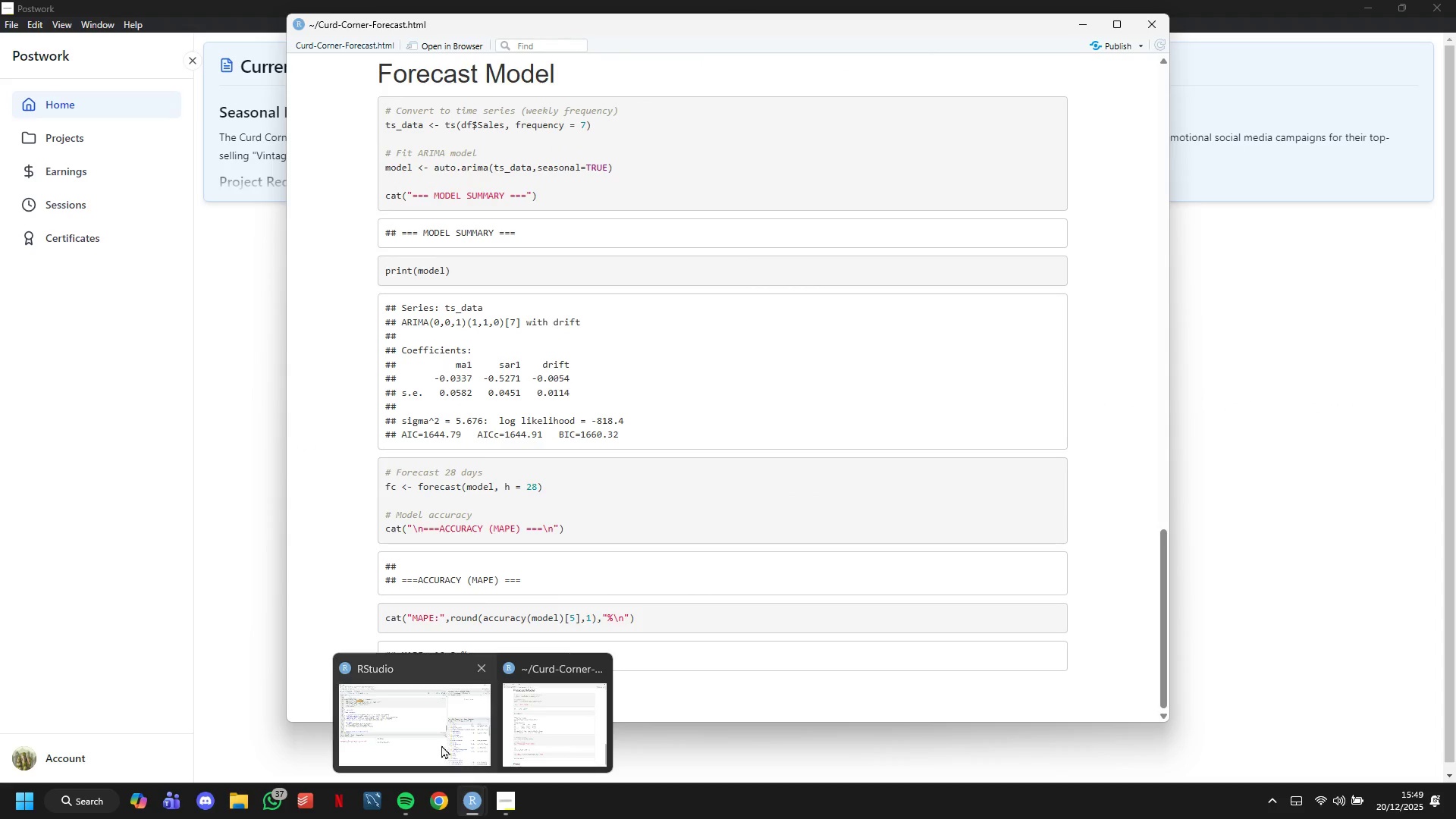 
left_click([440, 744])
 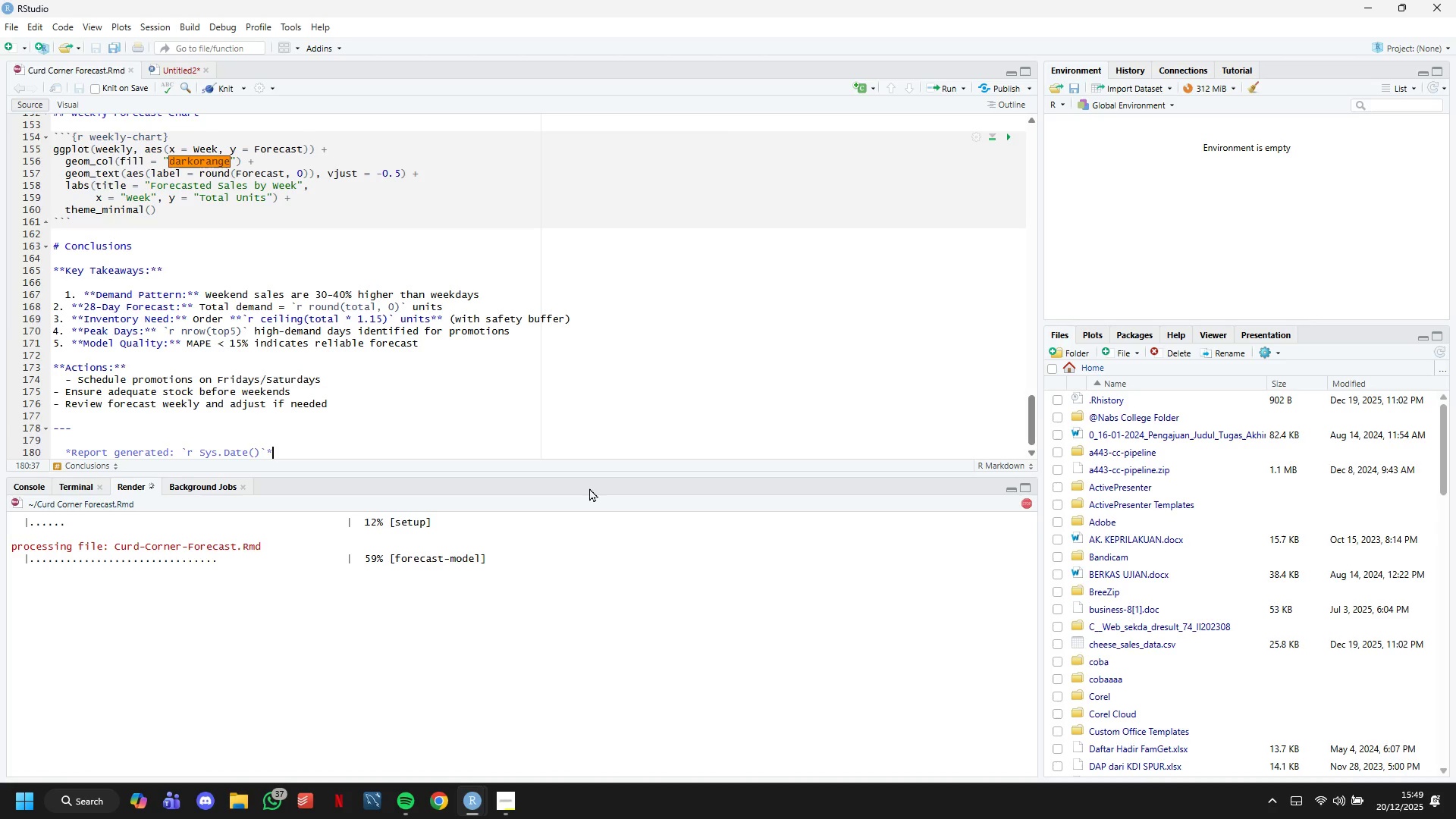 
wait(13.86)
 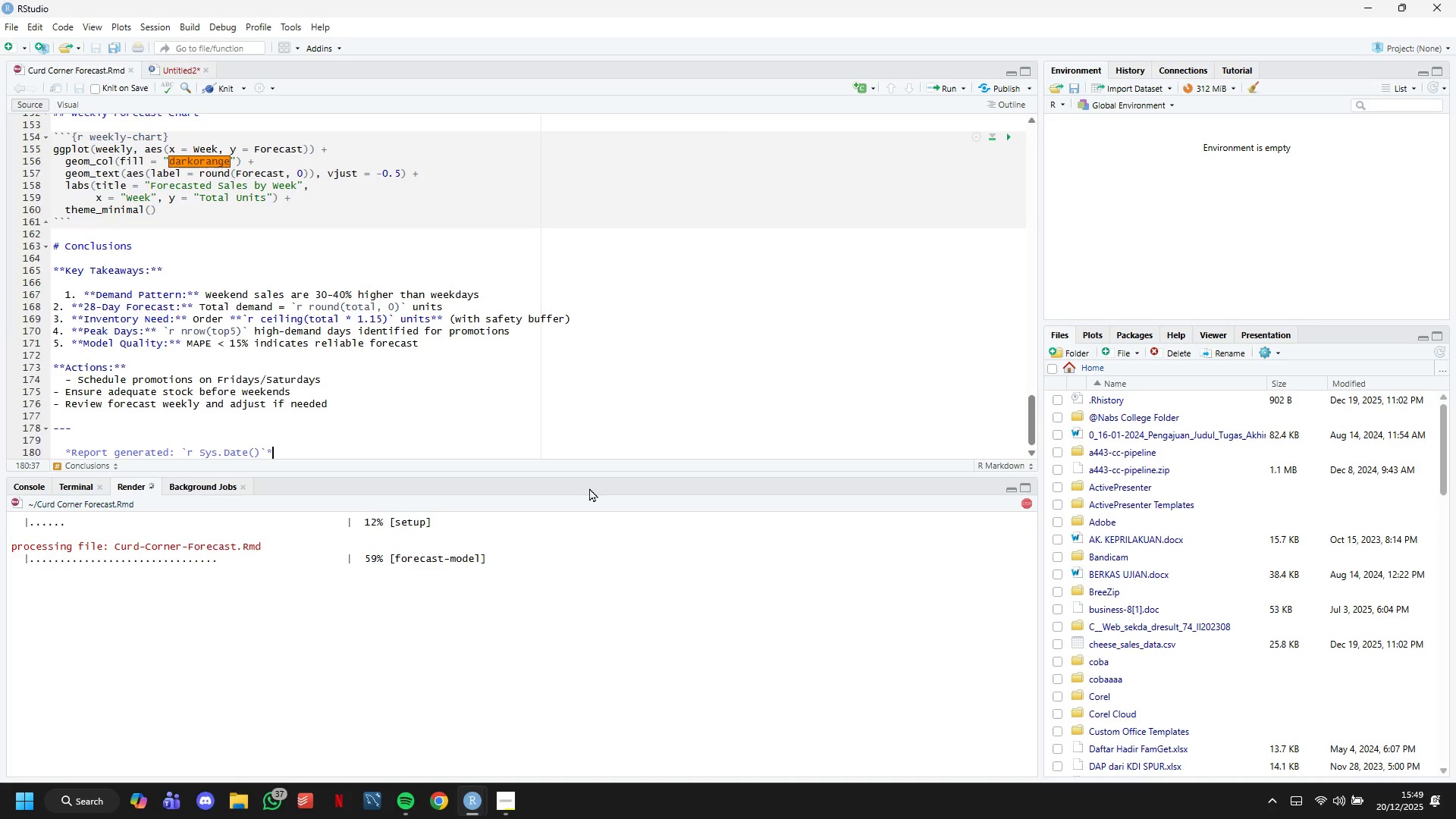 
scroll: coordinate [961, 389], scroll_direction: down, amount: 24.0
 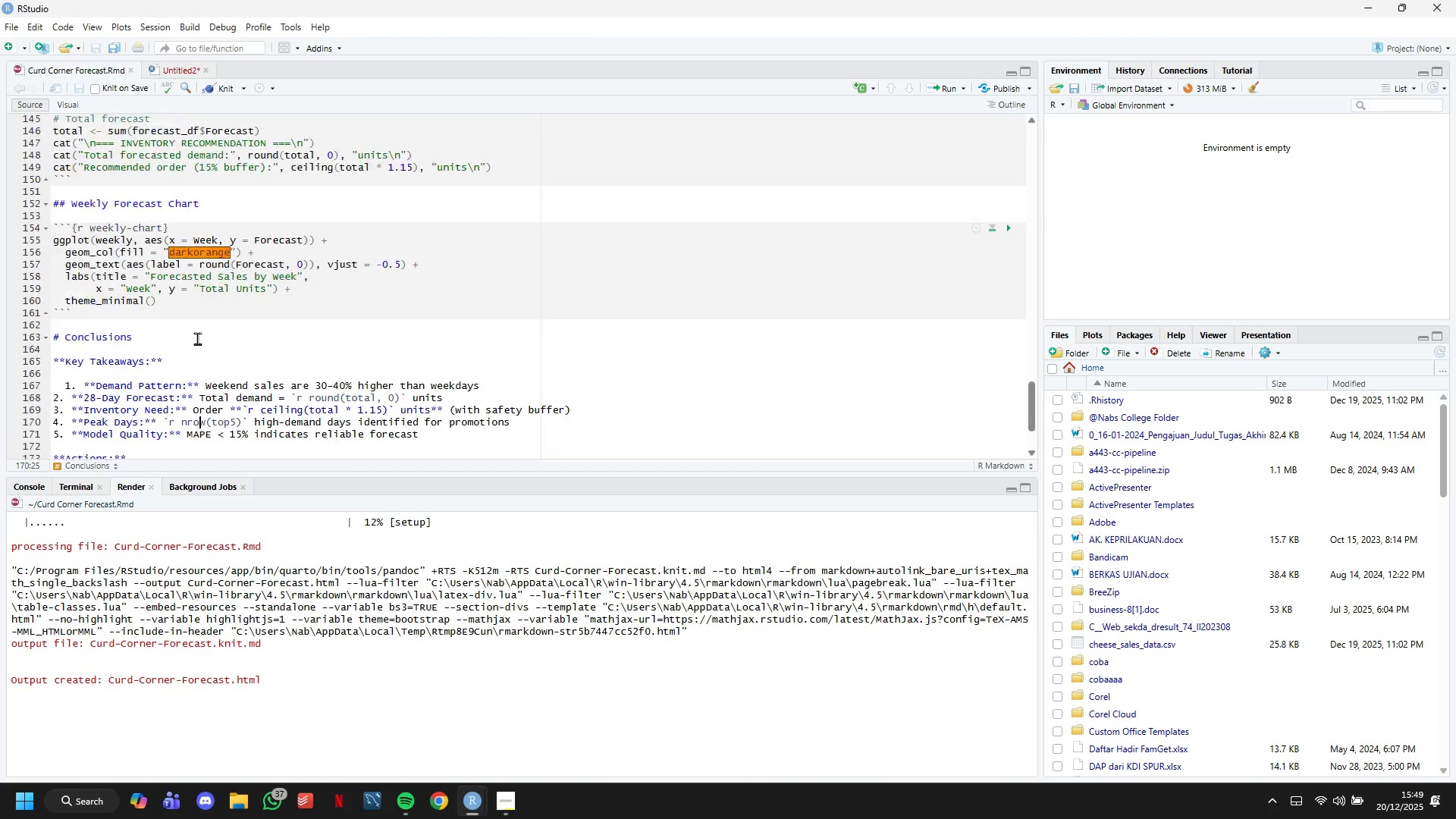 
scroll: coordinate [197, 338], scroll_direction: up, amount: 4.0
 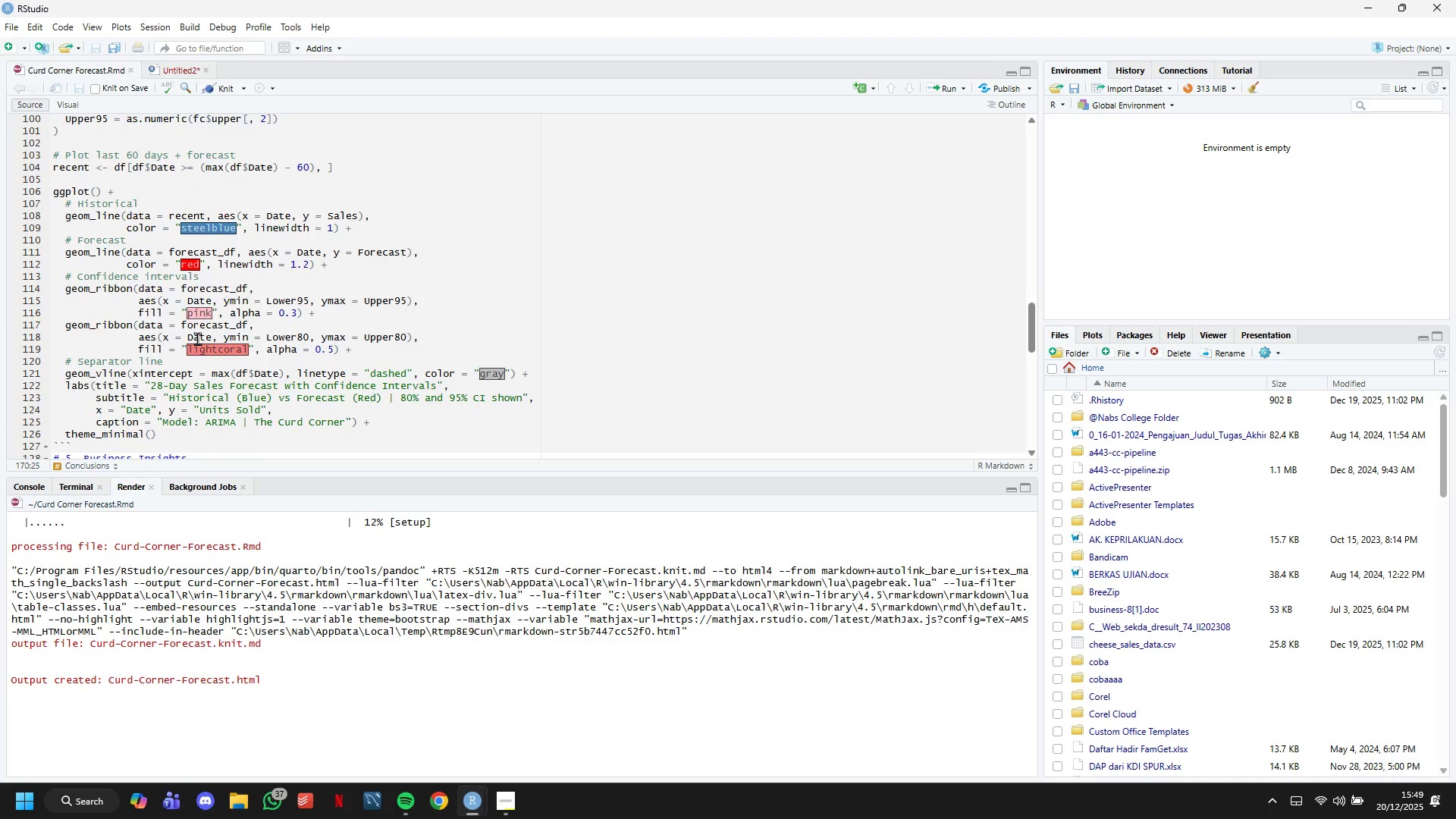 
scroll: coordinate [197, 338], scroll_direction: down, amount: 3.0
 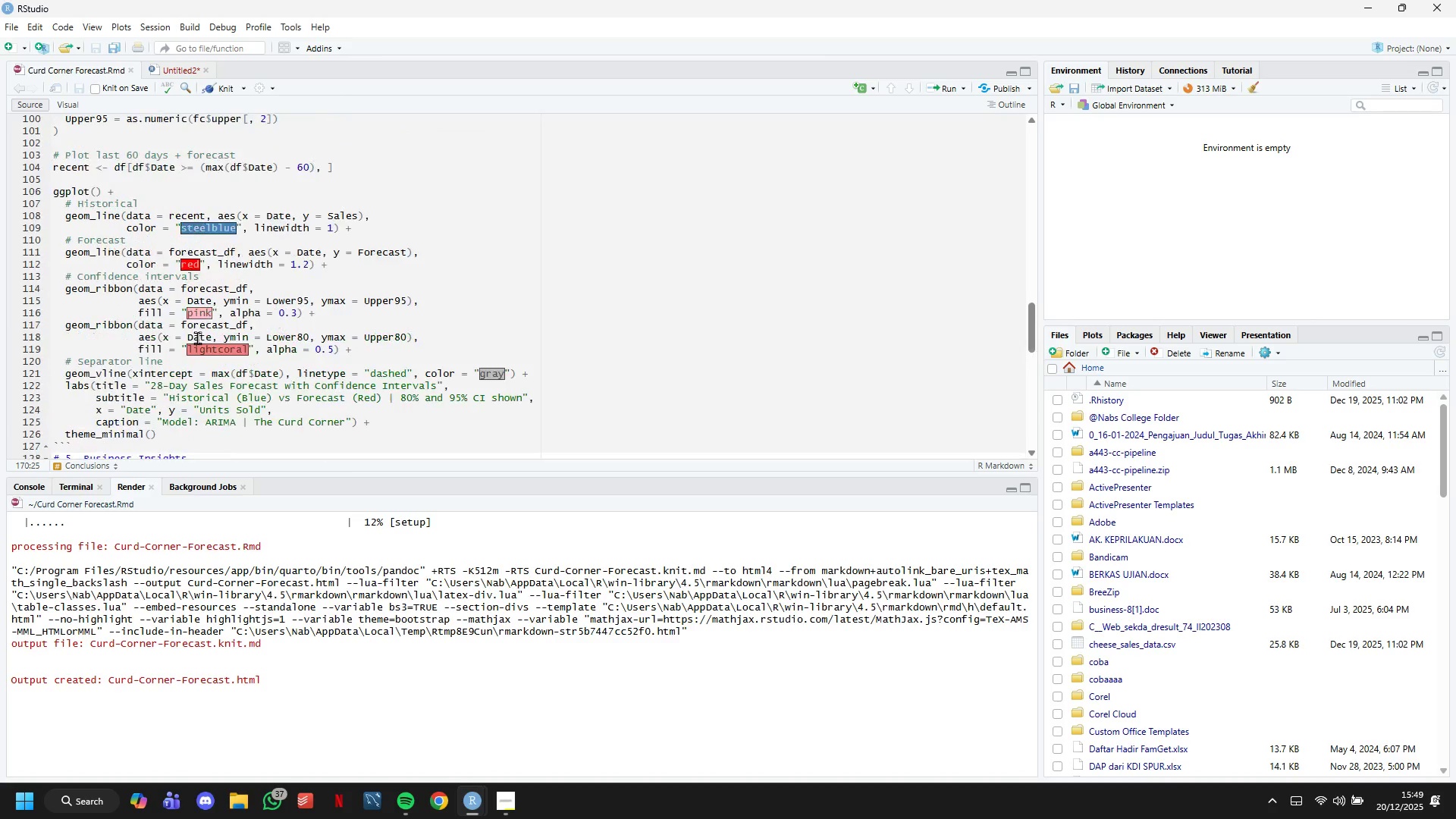 
scroll: coordinate [197, 337], scroll_direction: up, amount: 5.0
 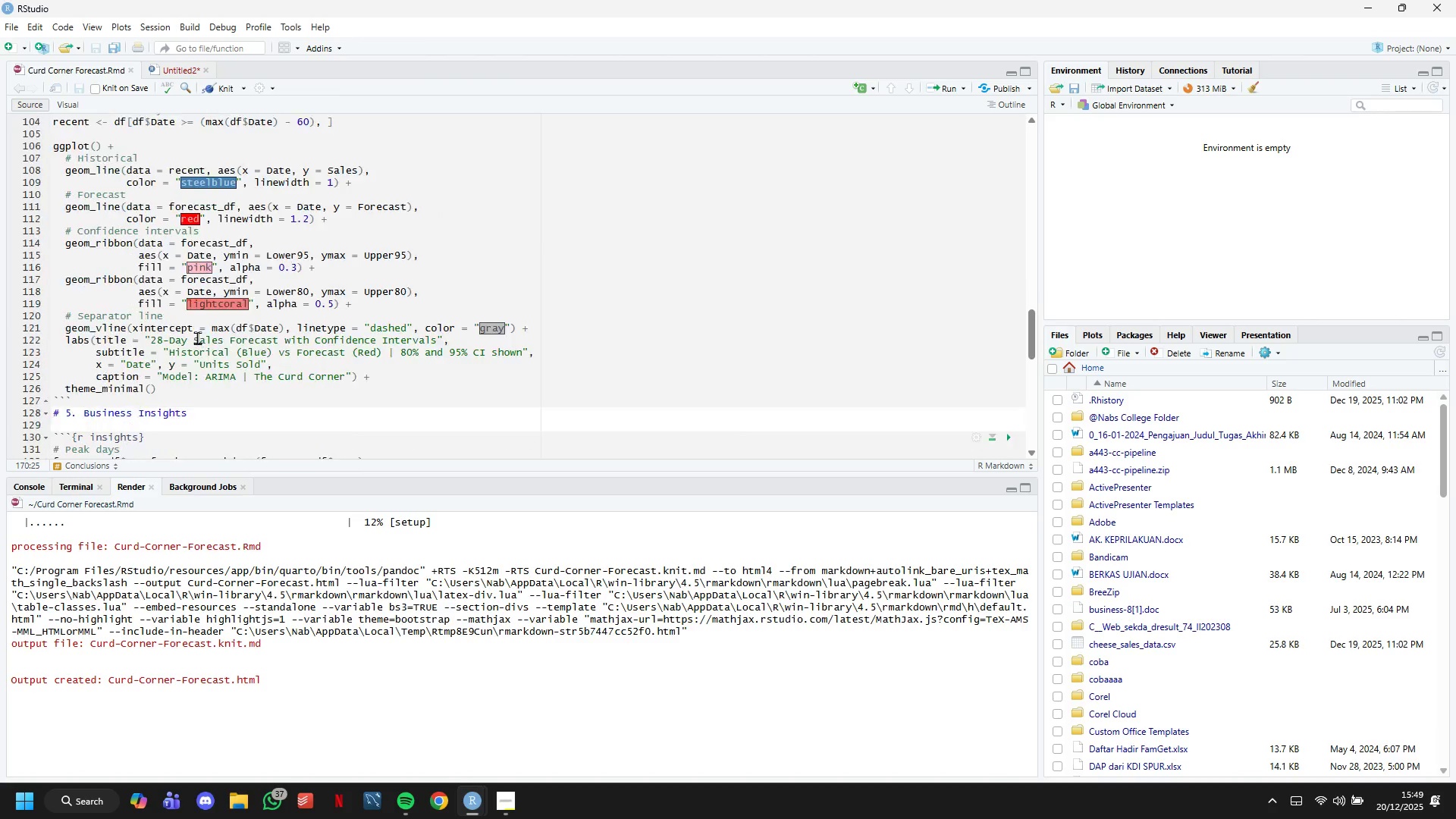 
scroll: coordinate [197, 339], scroll_direction: down, amount: 13.0
 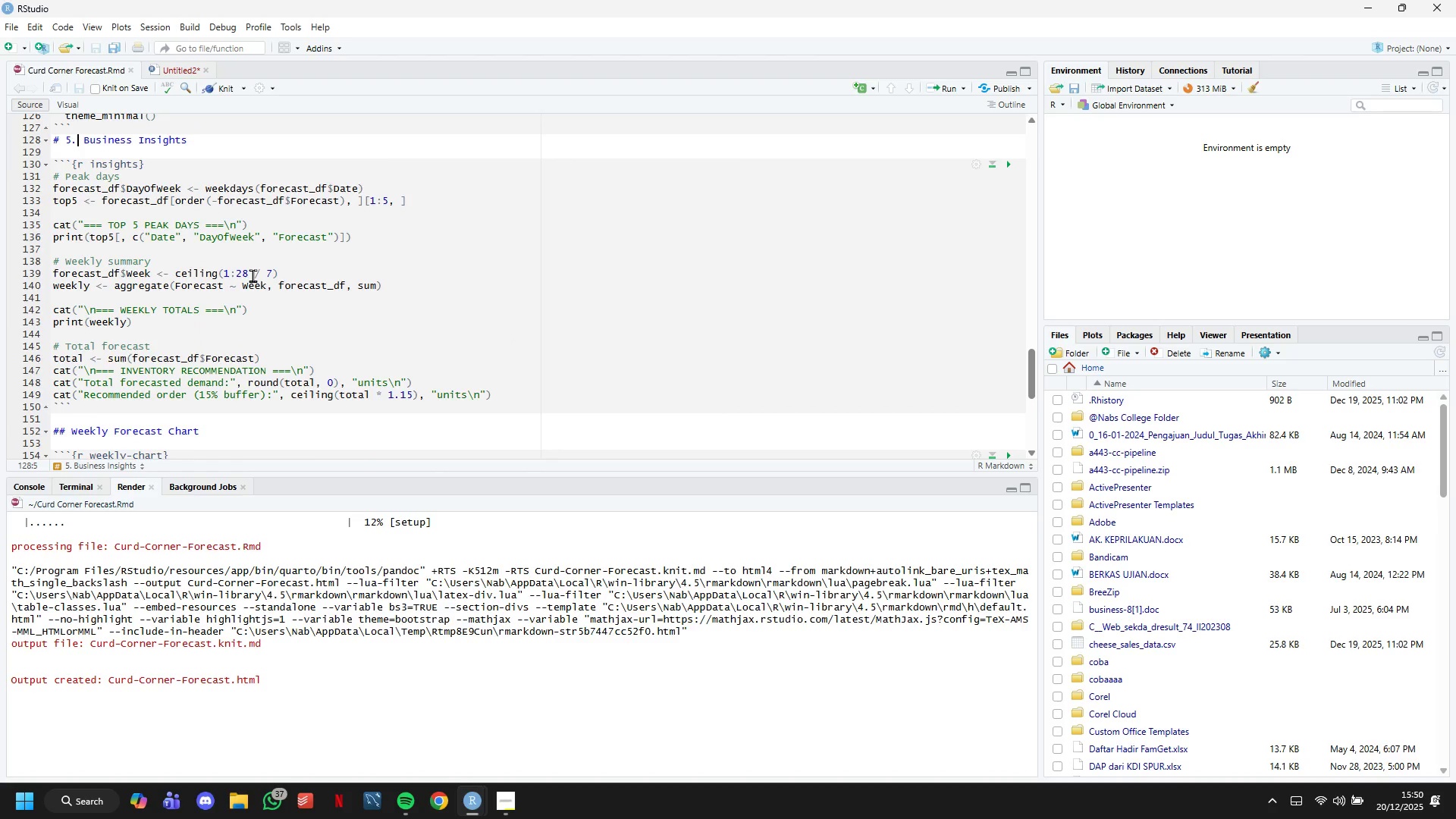 
key(ArrowLeft)
 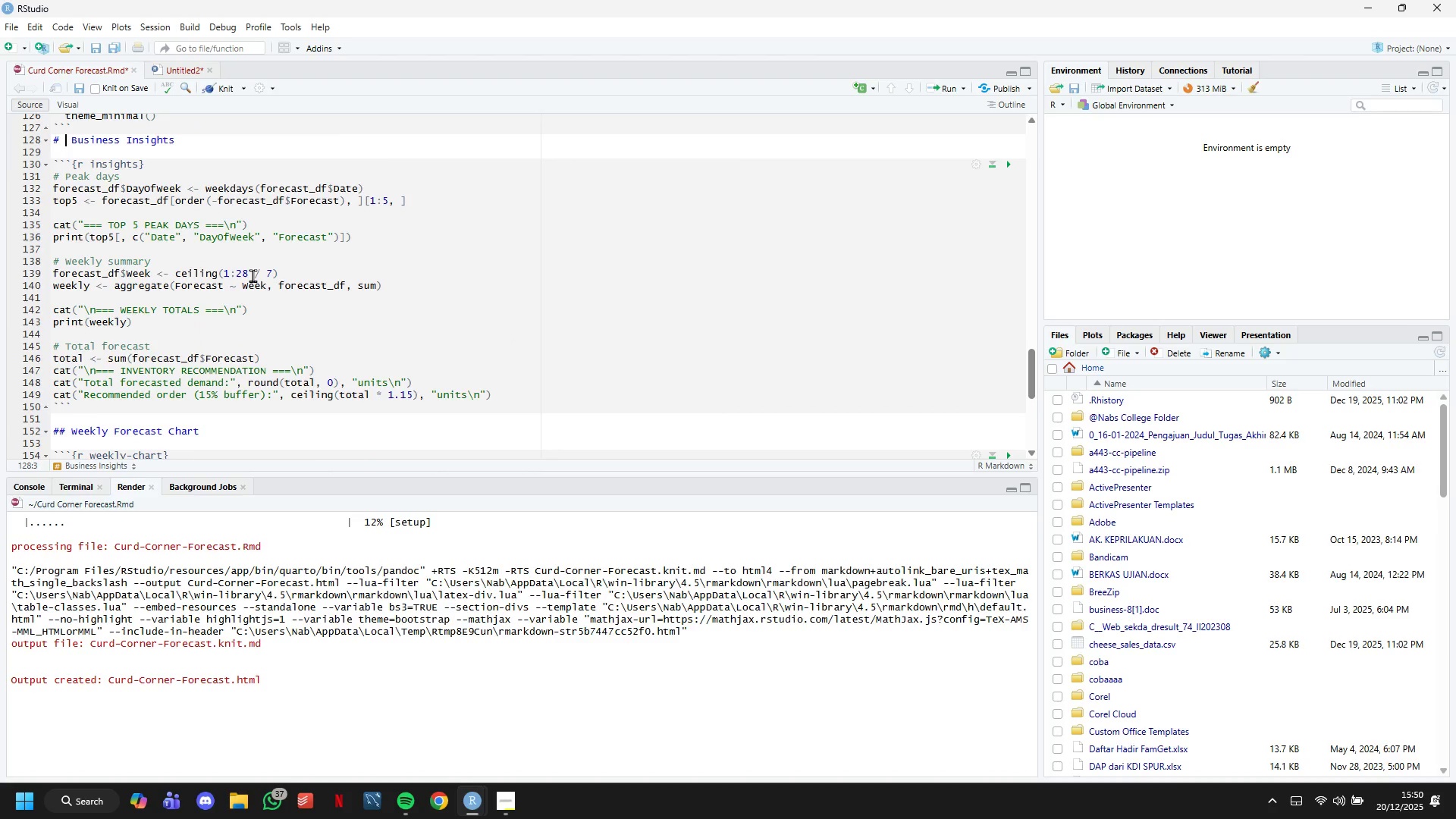 
key(Backspace)
 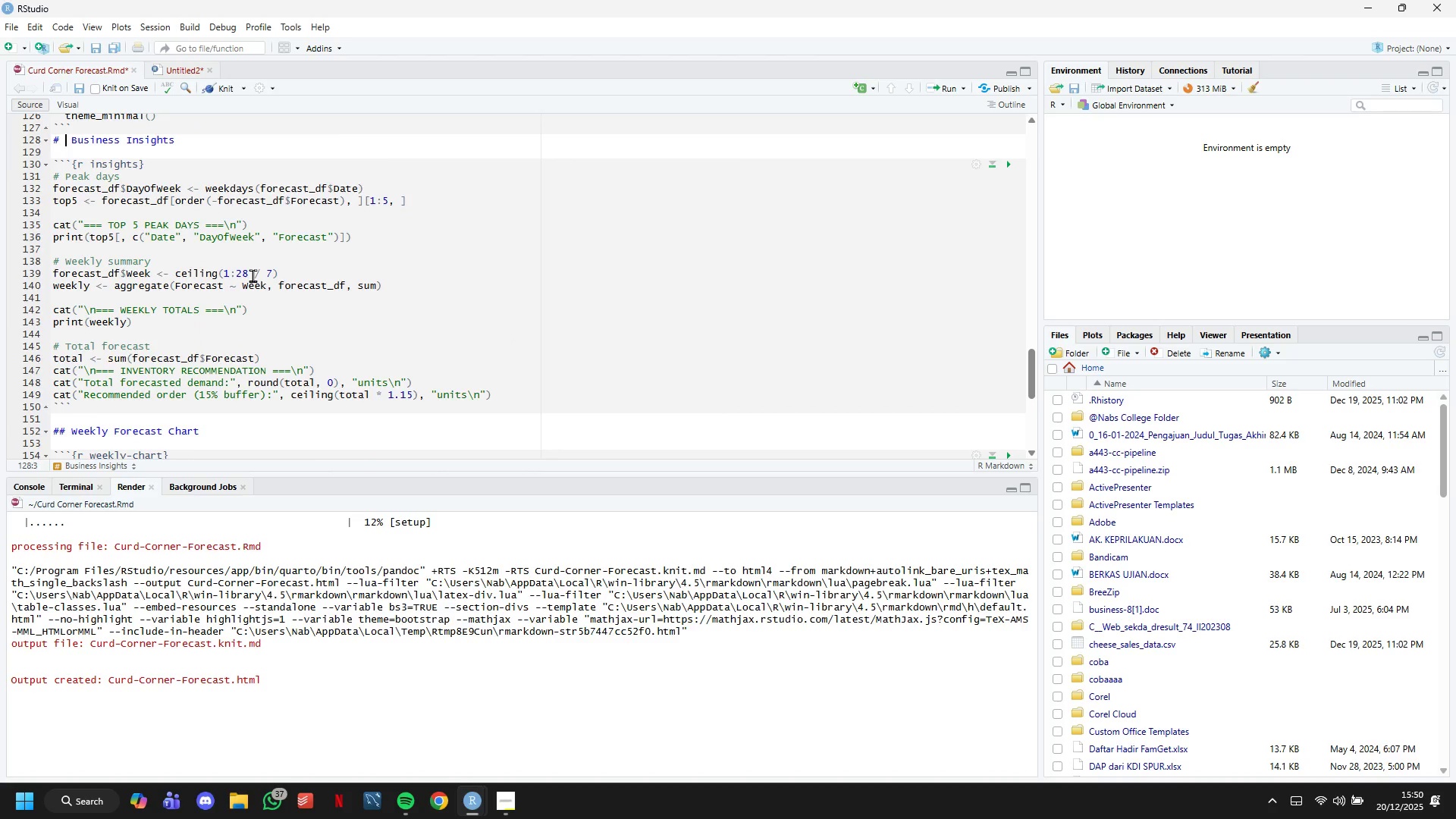 
key(Backspace)
 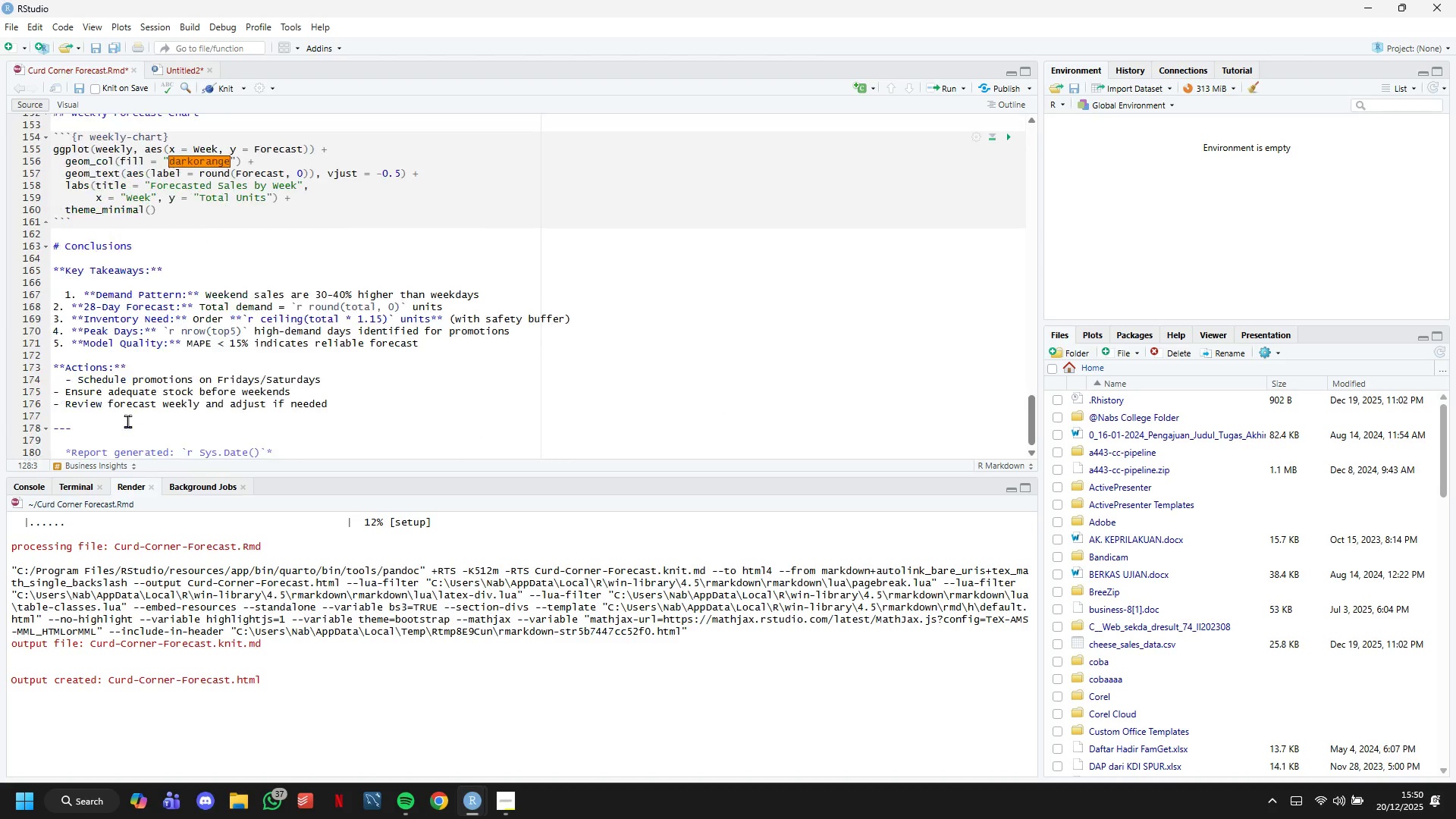 
scroll: coordinate [127, 421], scroll_direction: down, amount: 15.0
 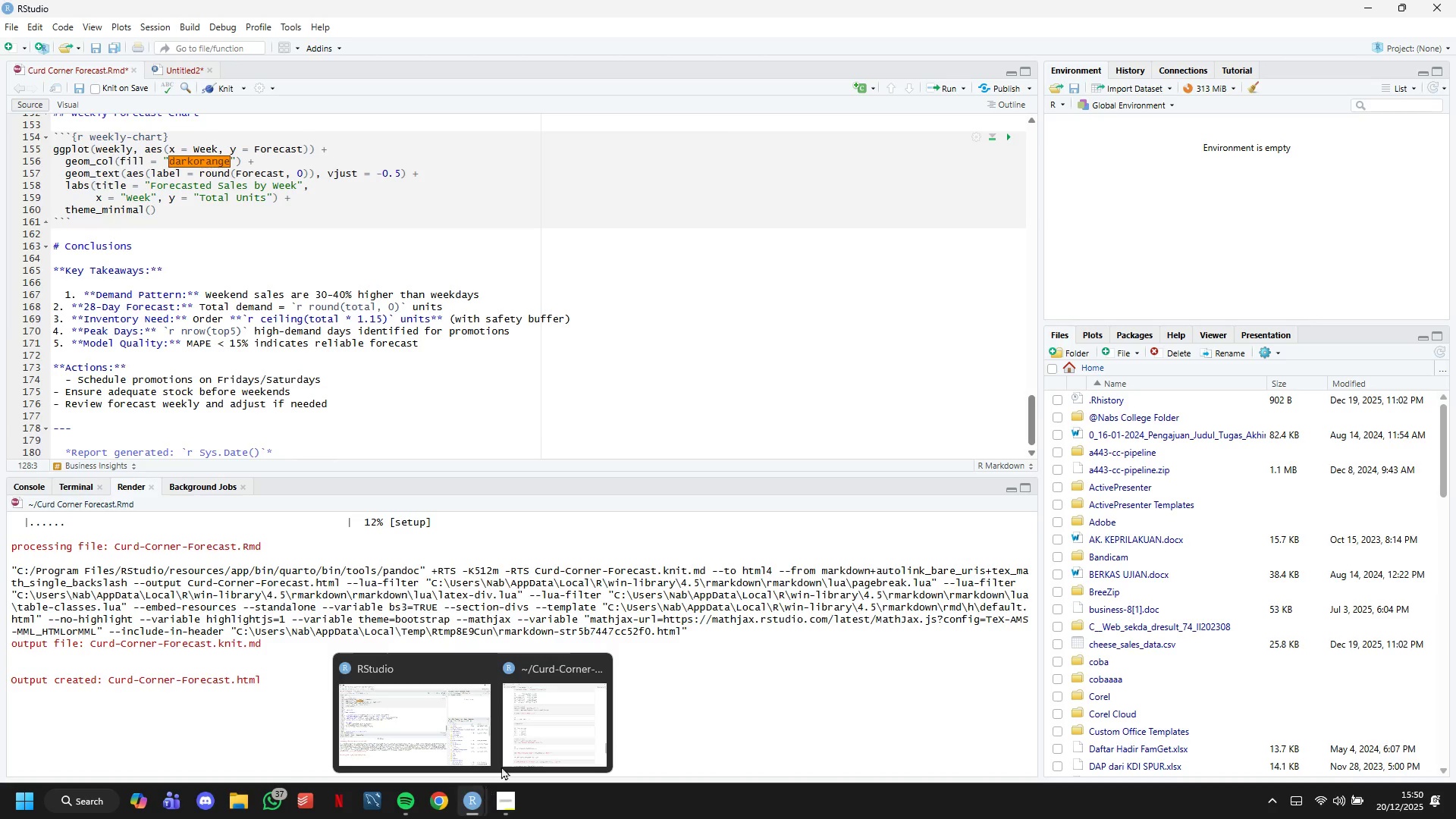 
left_click([515, 751])
 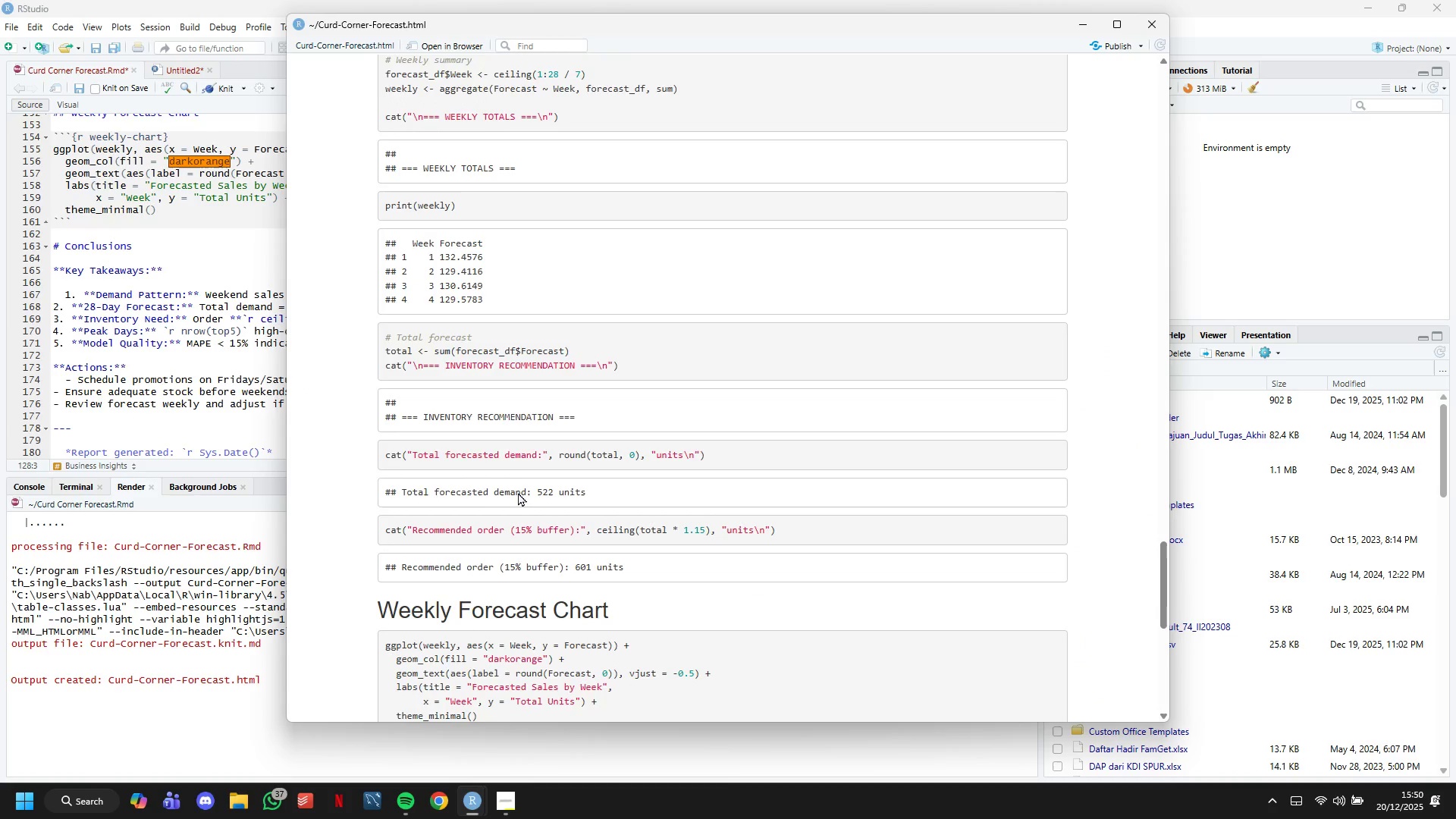 
scroll: coordinate [518, 492], scroll_direction: down, amount: 3.0
 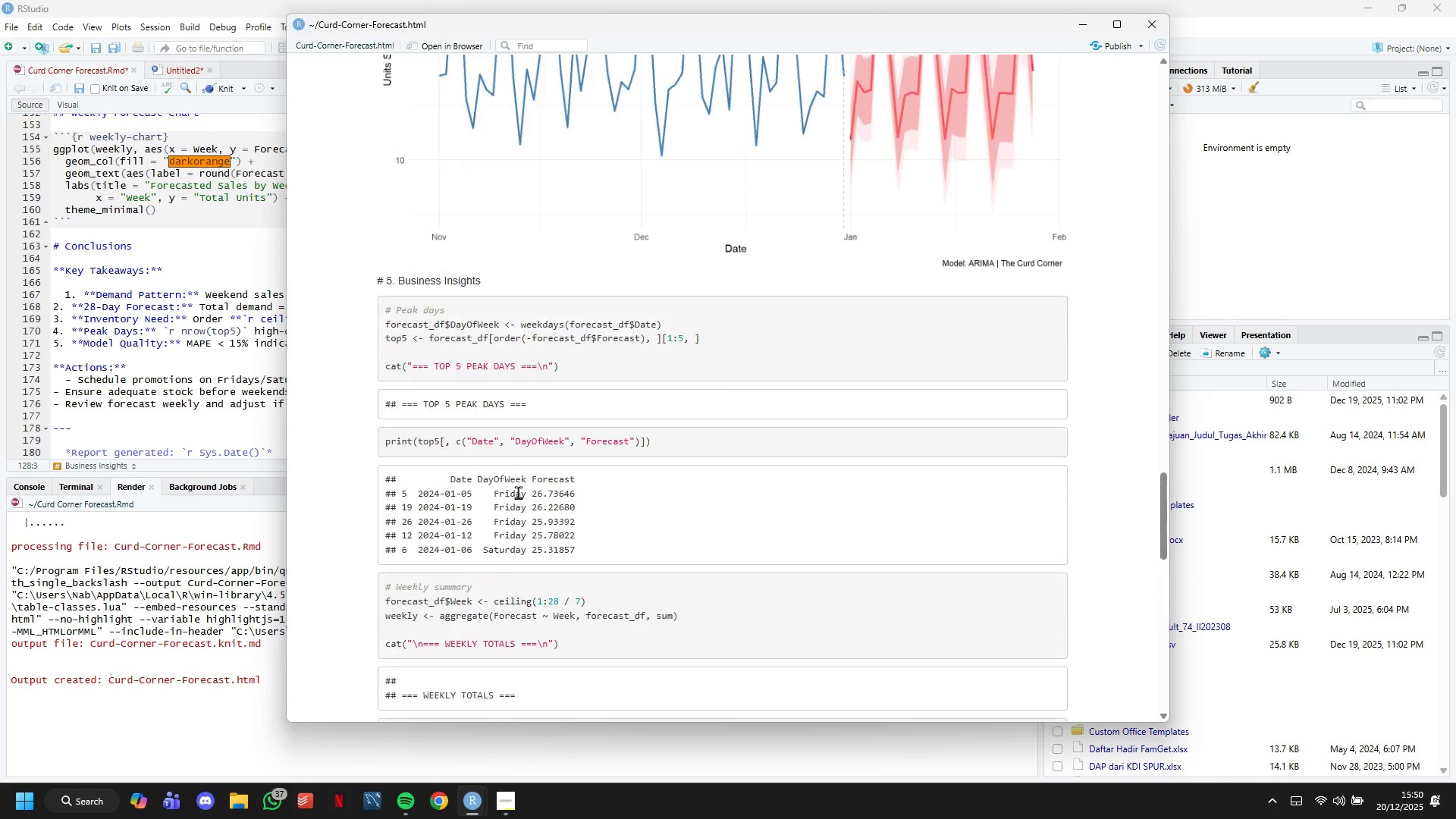 
scroll: coordinate [518, 492], scroll_direction: up, amount: 8.0
 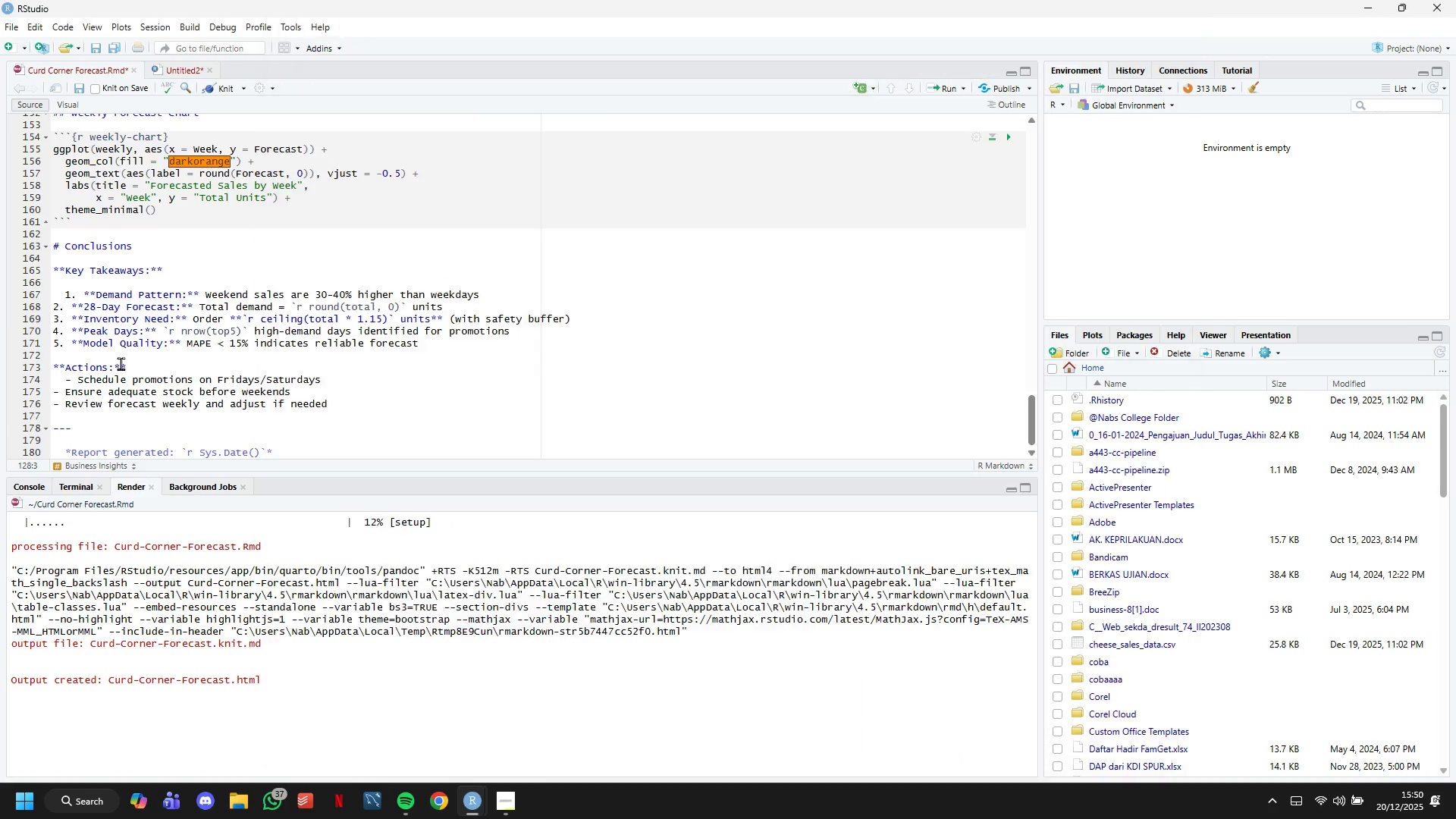 
left_click([121, 363])
 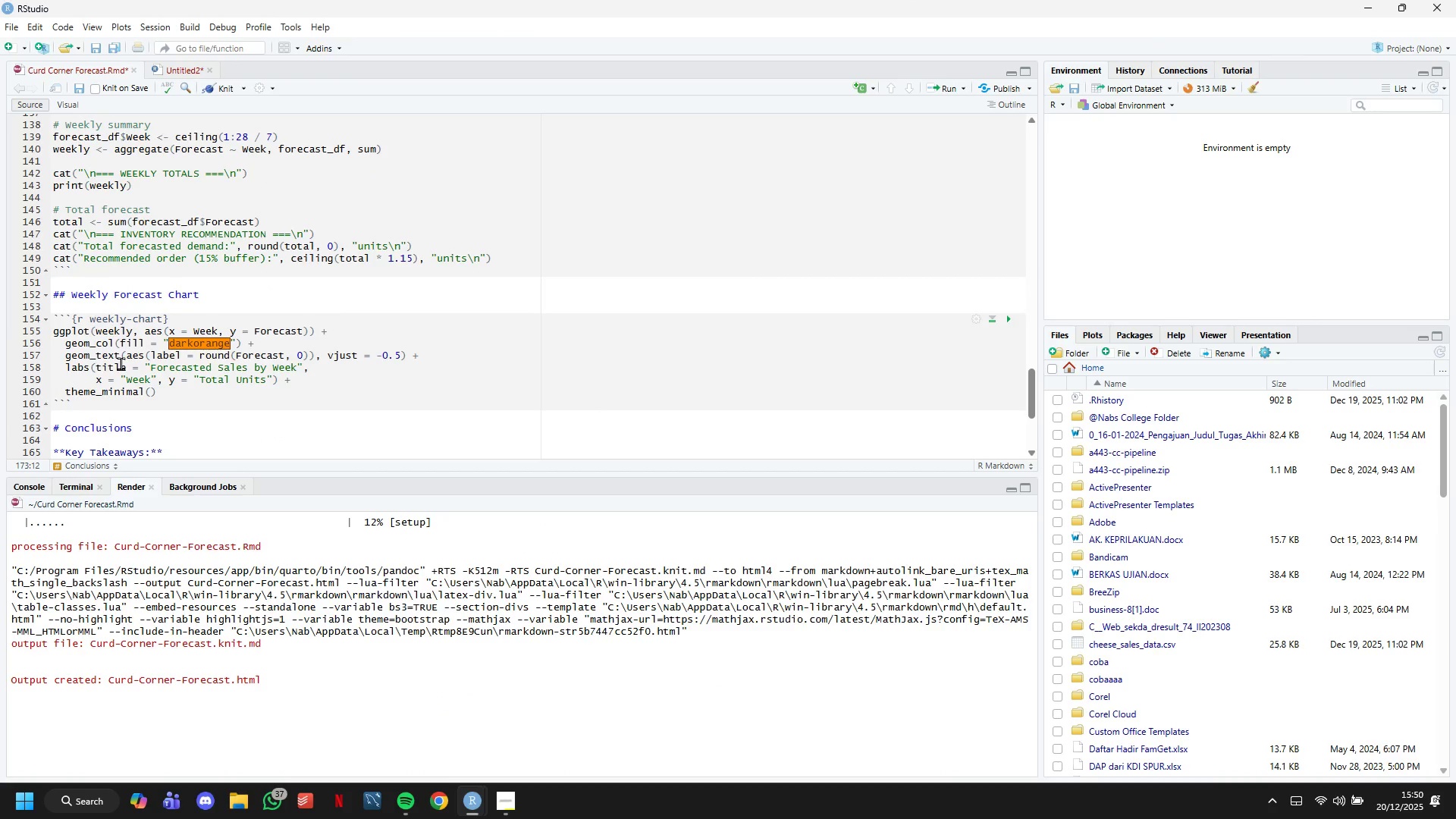 
scroll: coordinate [121, 363], scroll_direction: up, amount: 10.0
 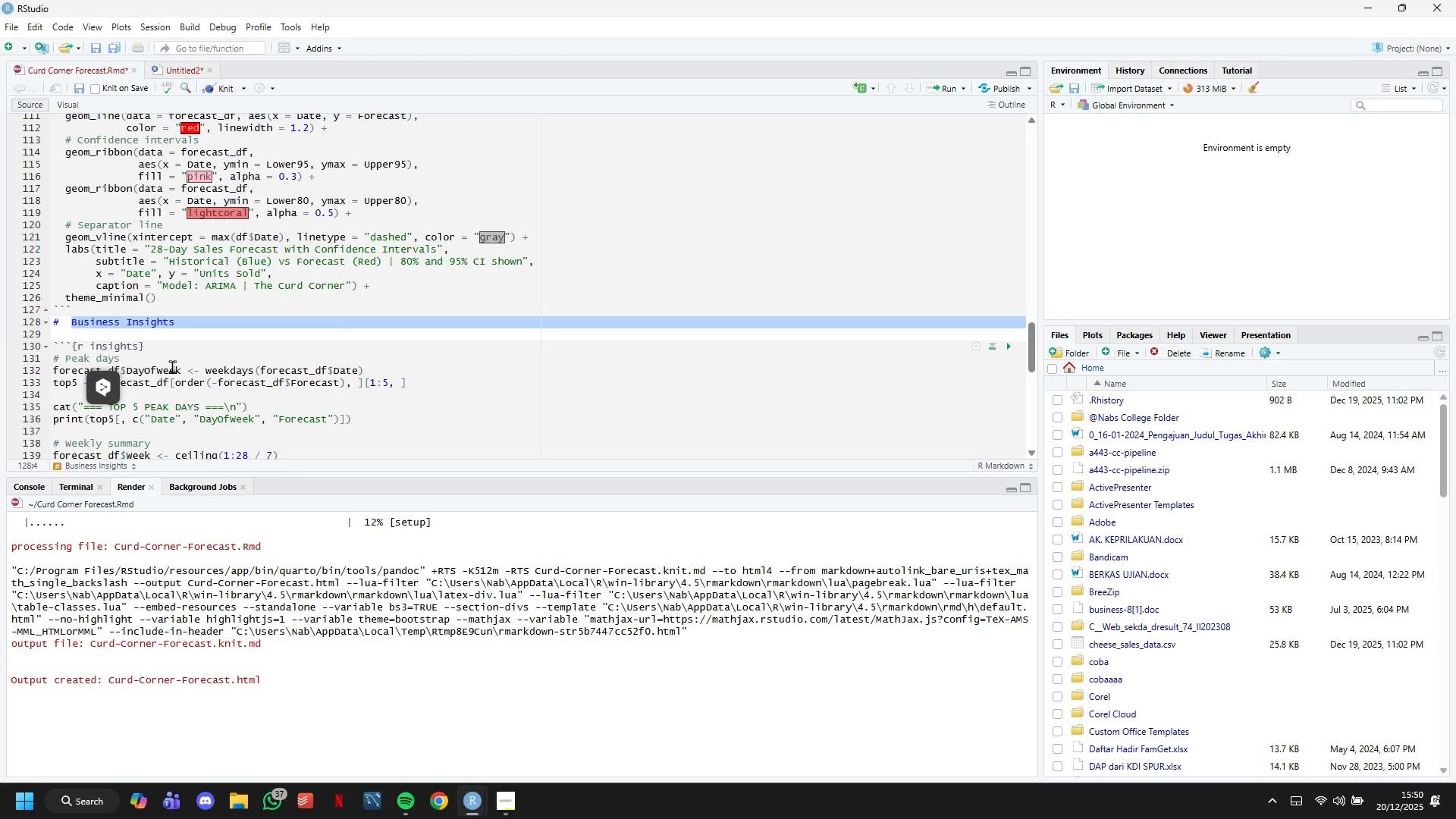 
key(ArrowUp)
 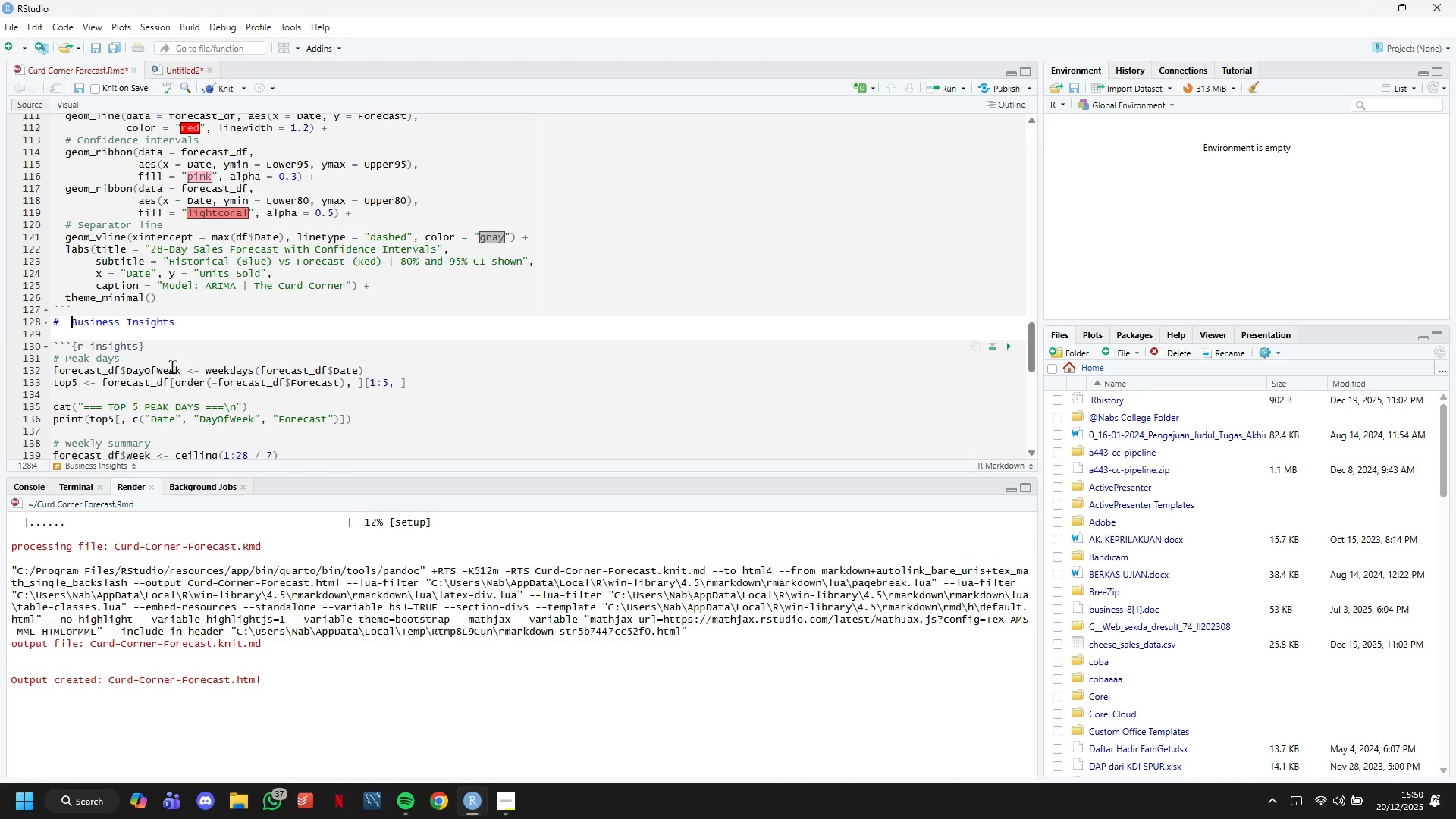 
key(ArrowDown)
 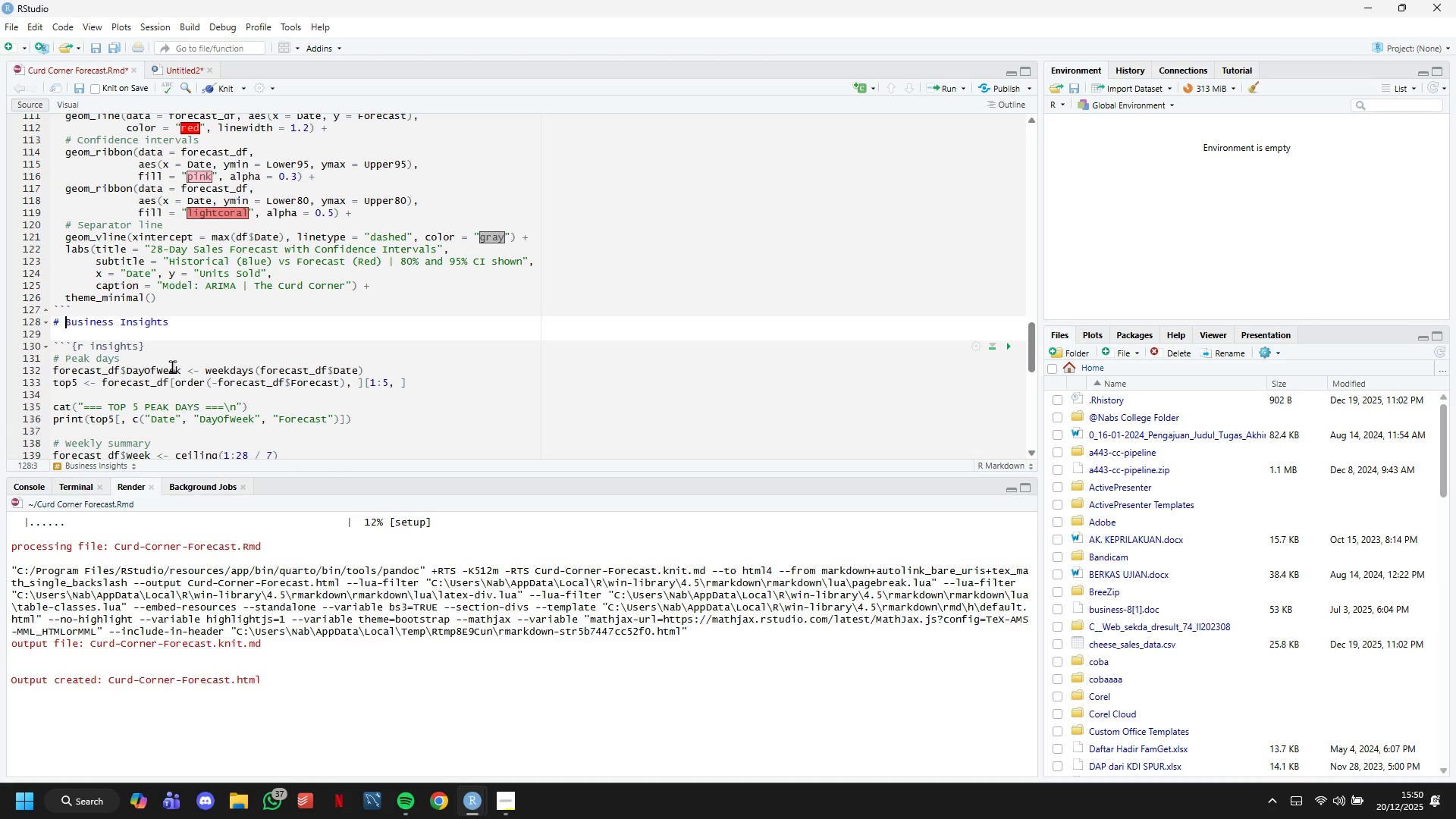 
key(Backspace)
 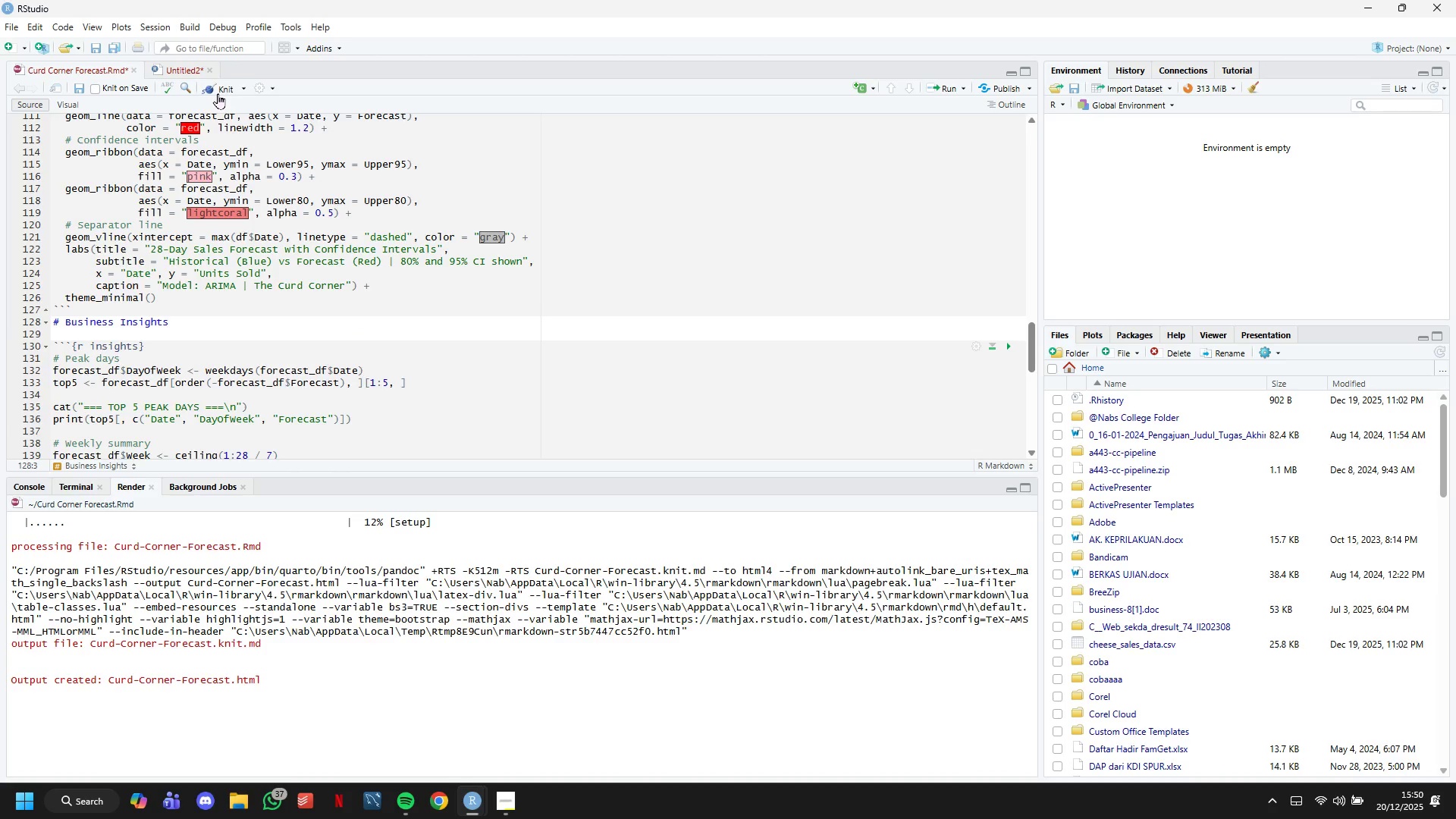 
left_click([218, 93])
 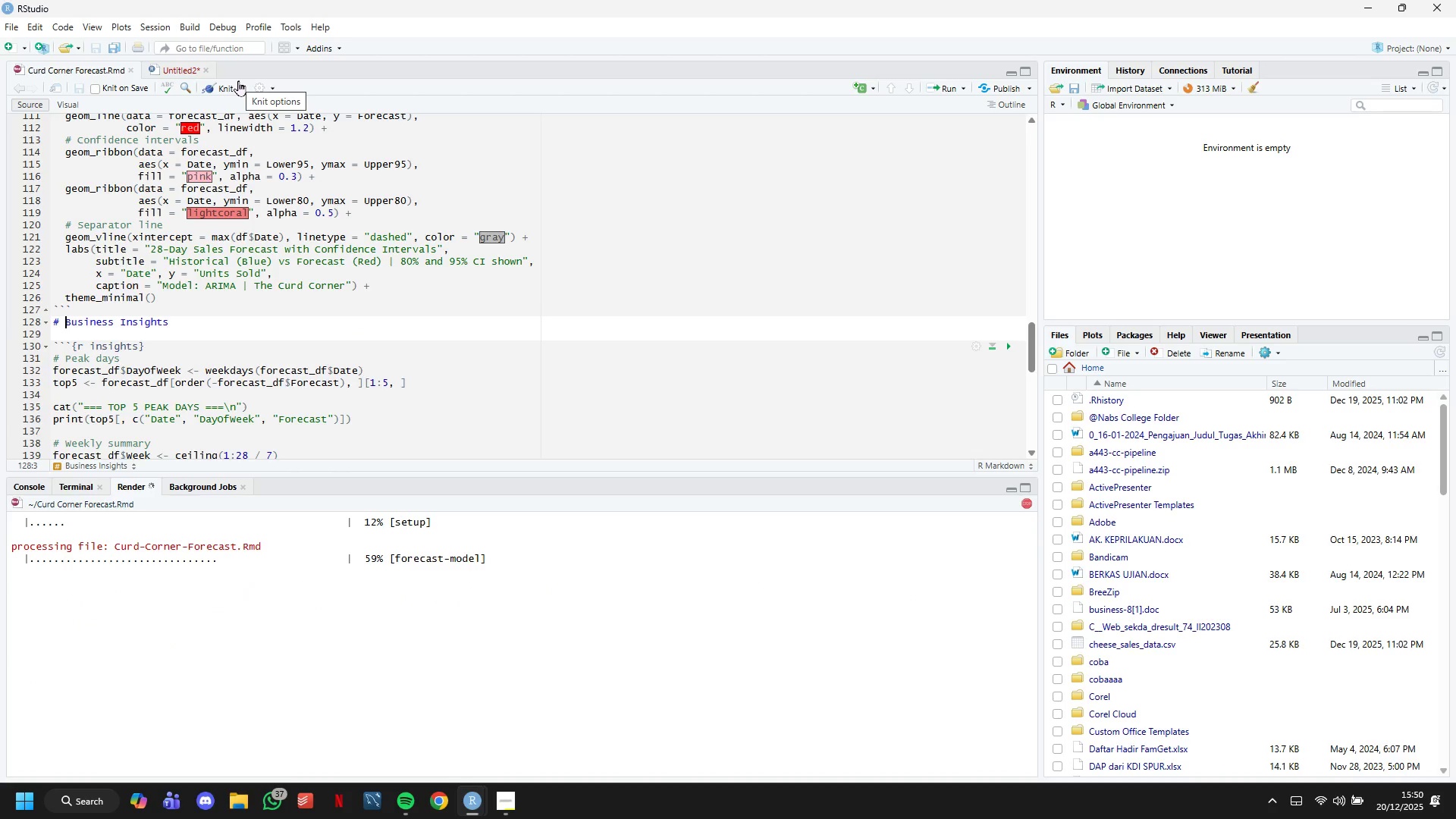 
wait(9.89)
 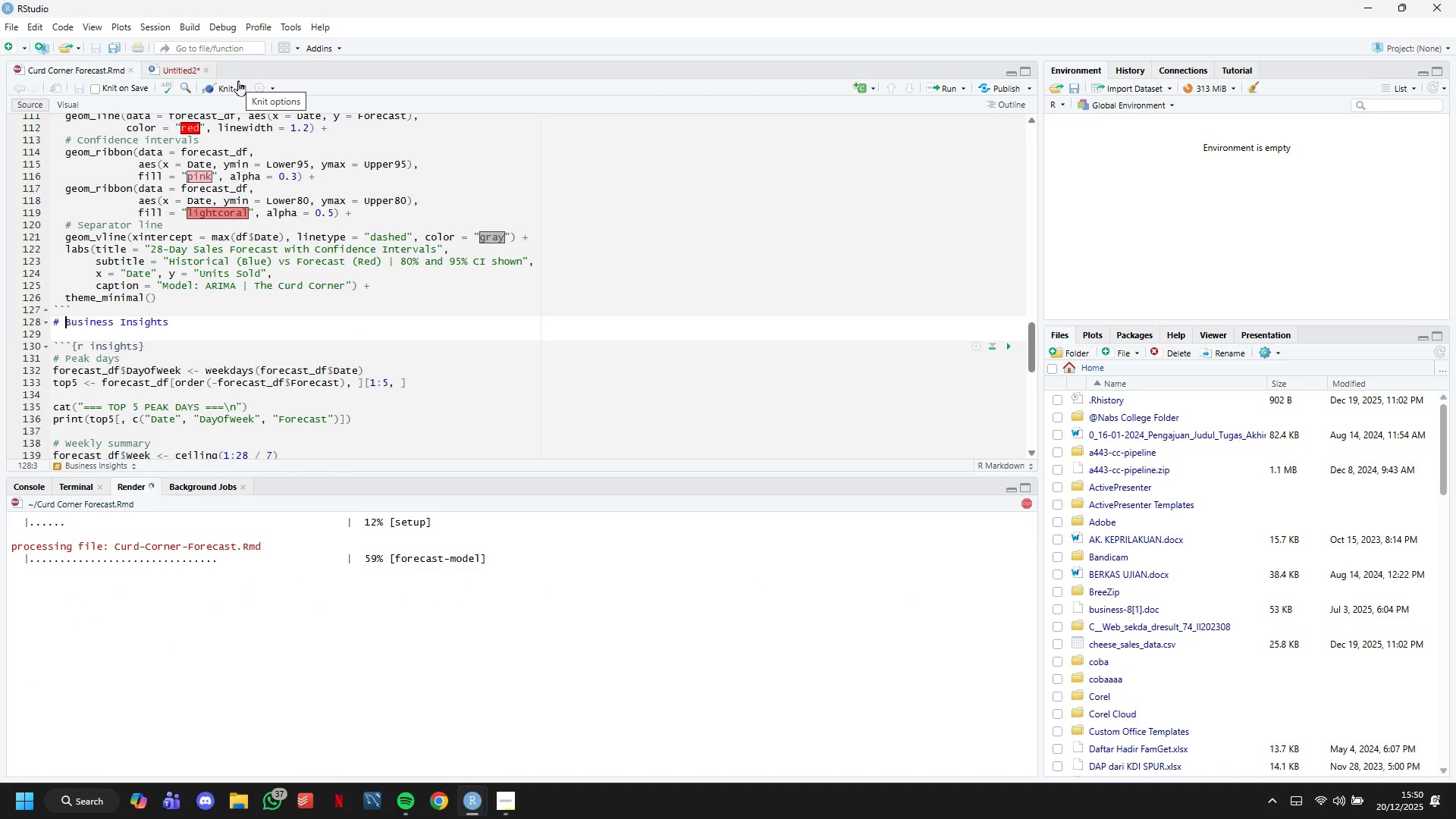 
scroll: coordinate [477, 340], scroll_direction: up, amount: 5.0
 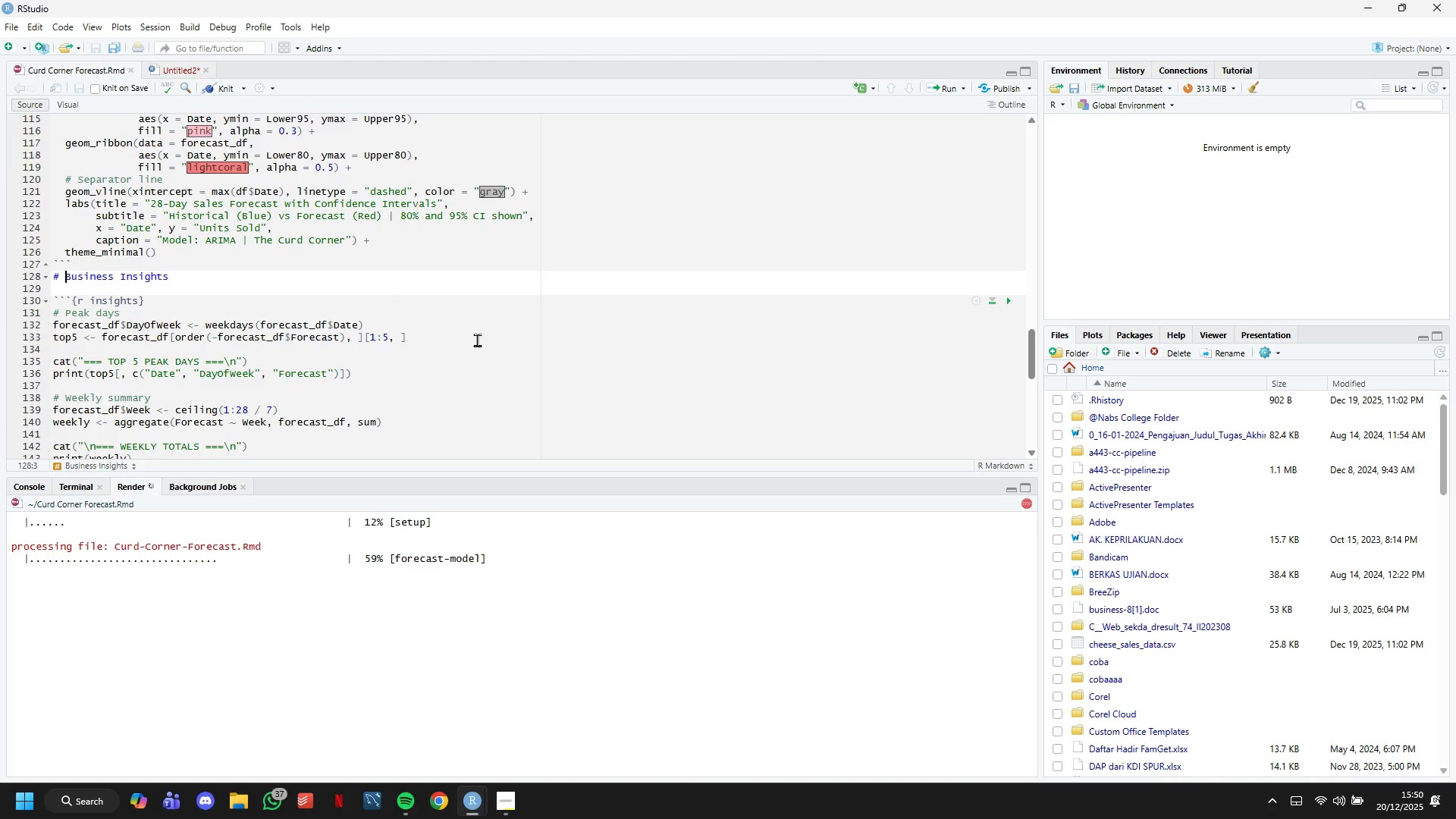 
scroll: coordinate [478, 349], scroll_direction: down, amount: 16.0
 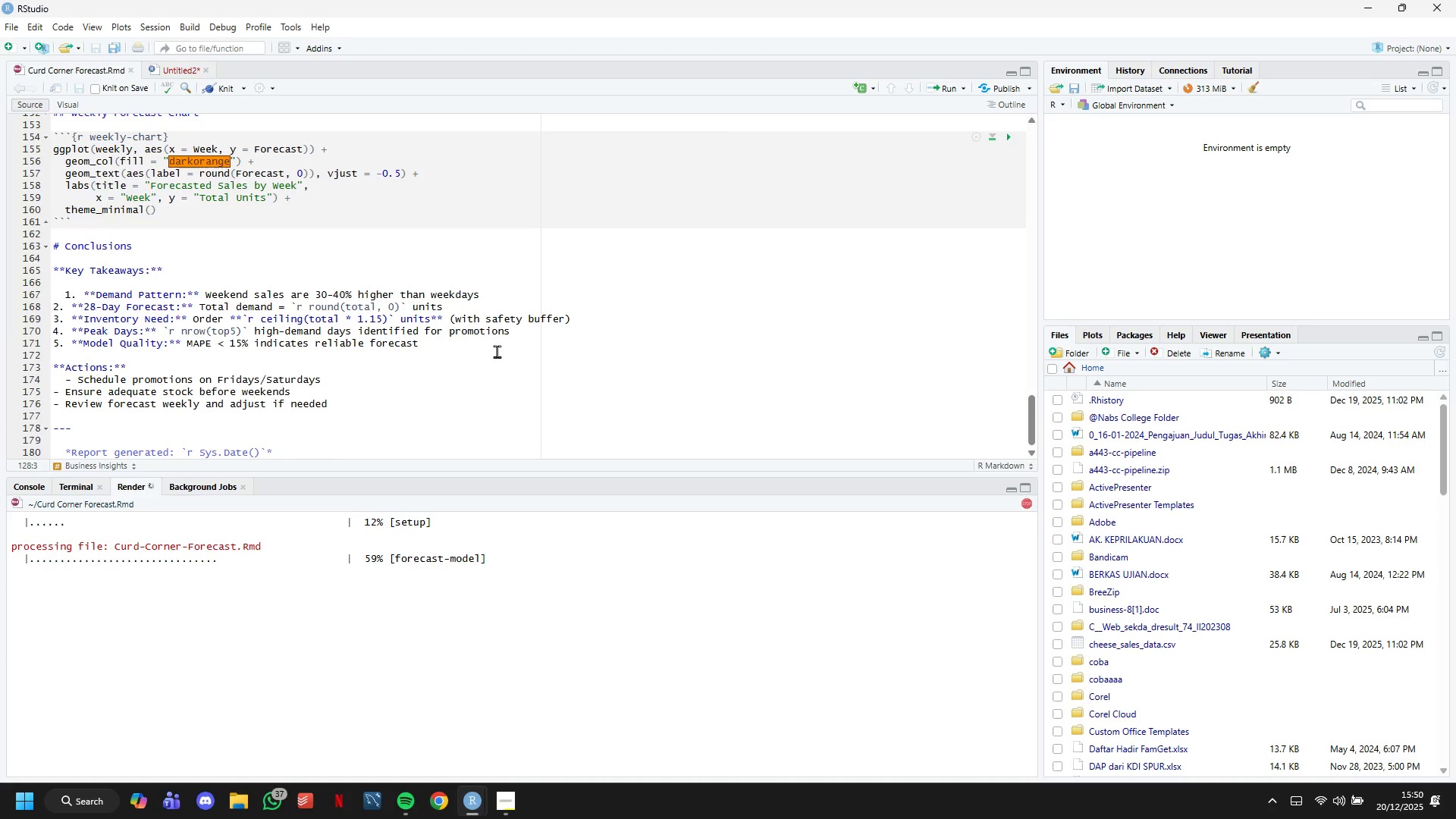 
wait(20.82)
 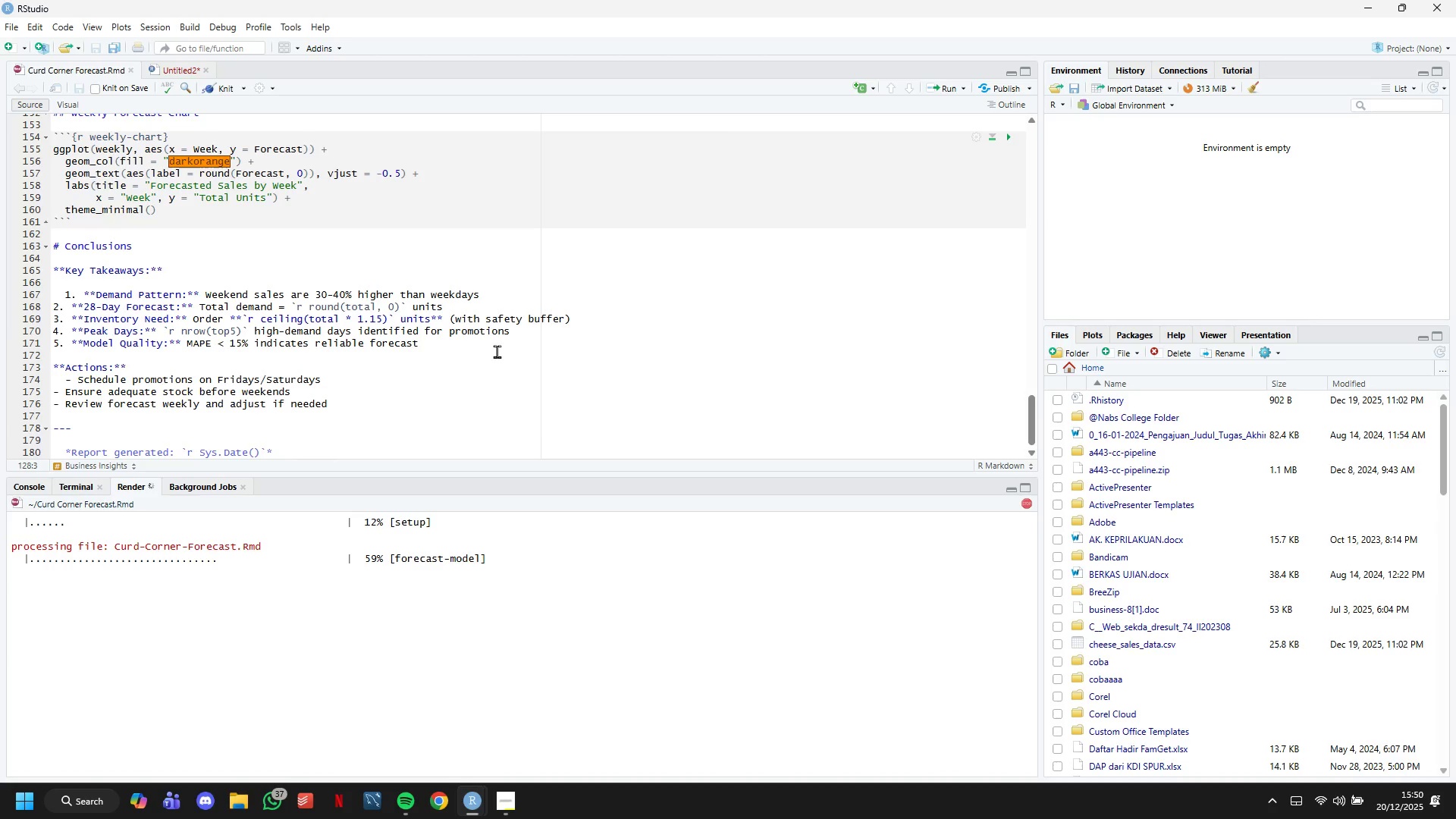 
scroll: coordinate [520, 305], scroll_direction: up, amount: 2.0
 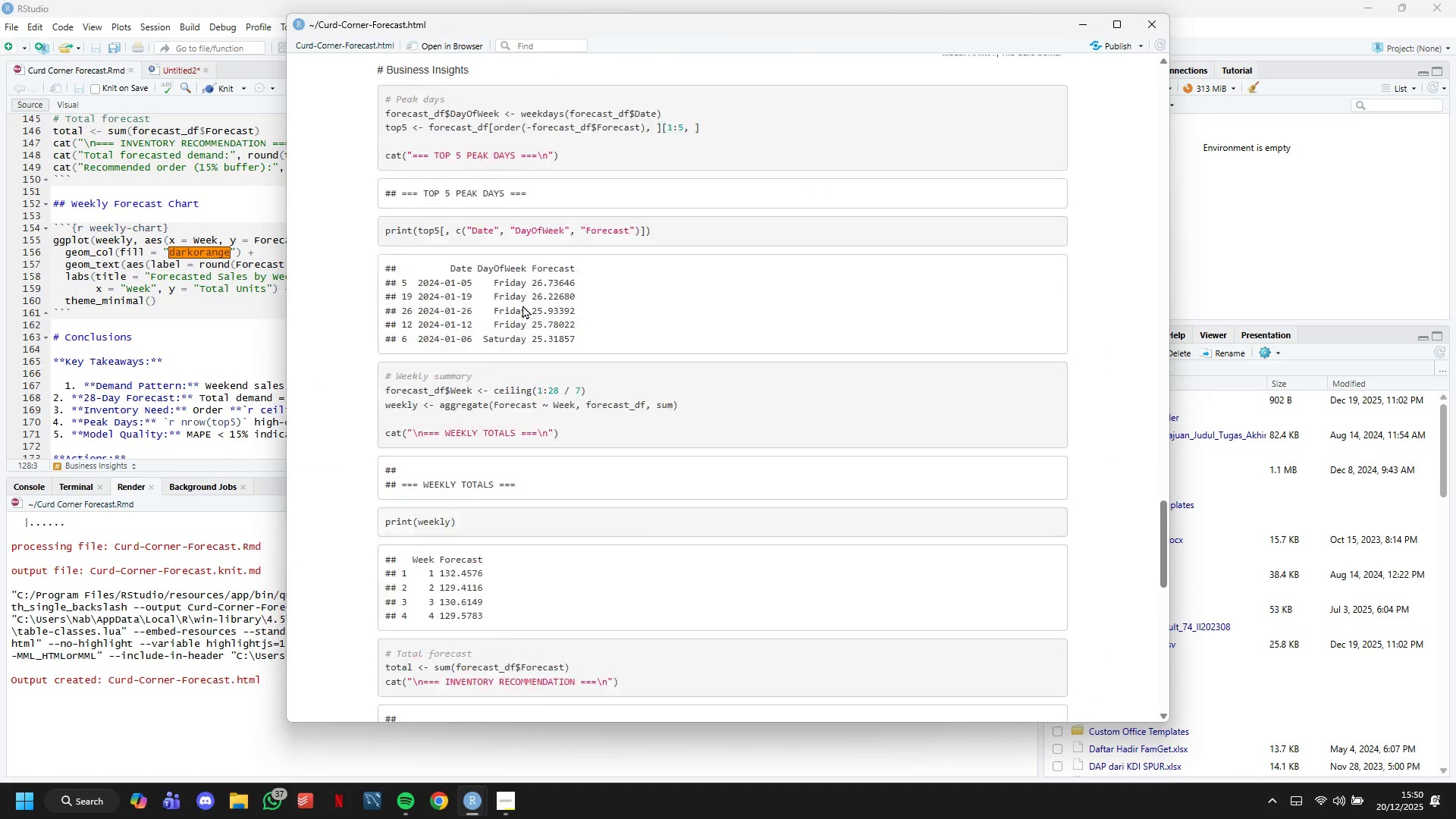 
scroll: coordinate [522, 305], scroll_direction: down, amount: 6.0
 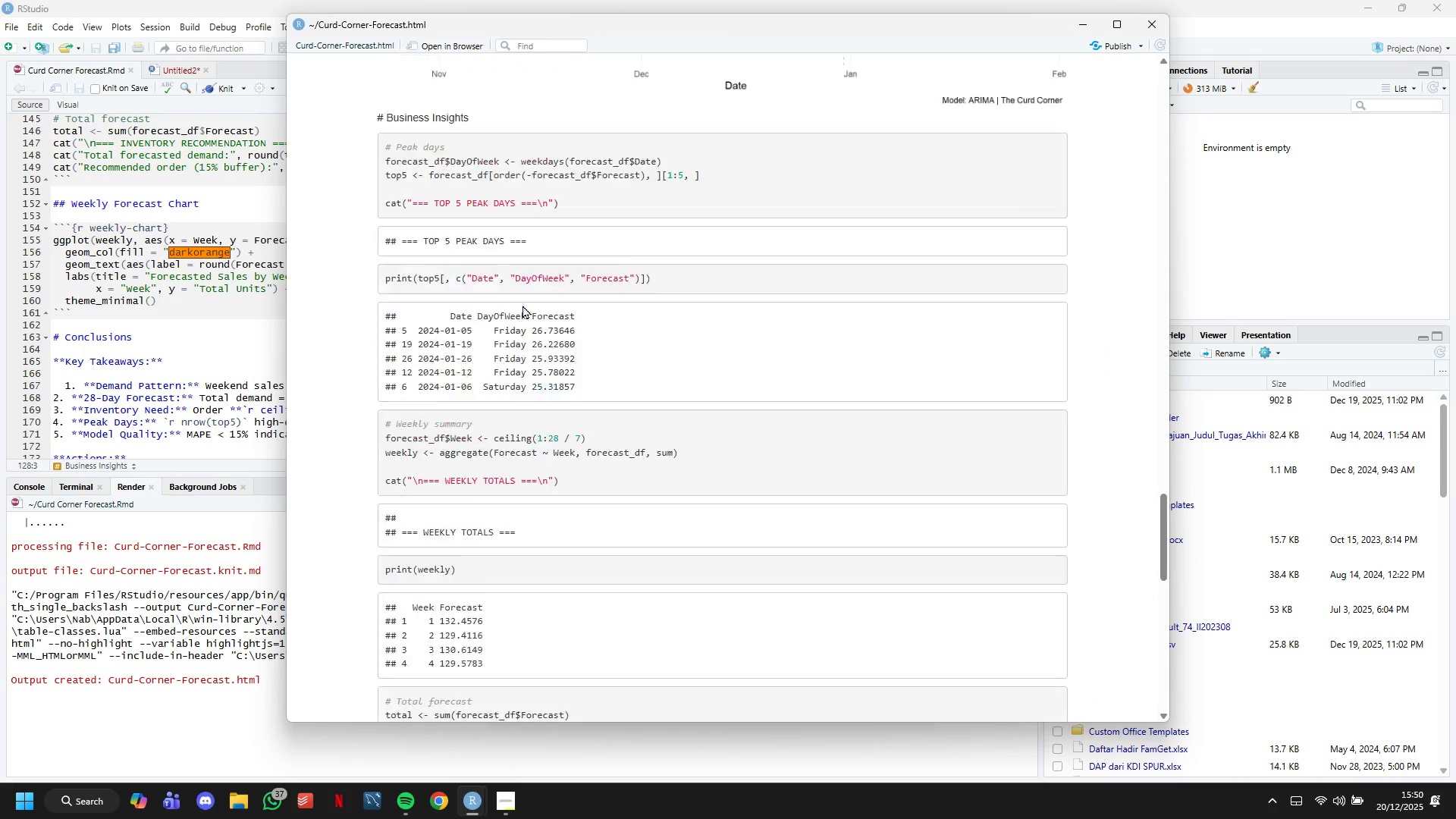 
scroll: coordinate [185, 303], scroll_direction: up, amount: 13.0
 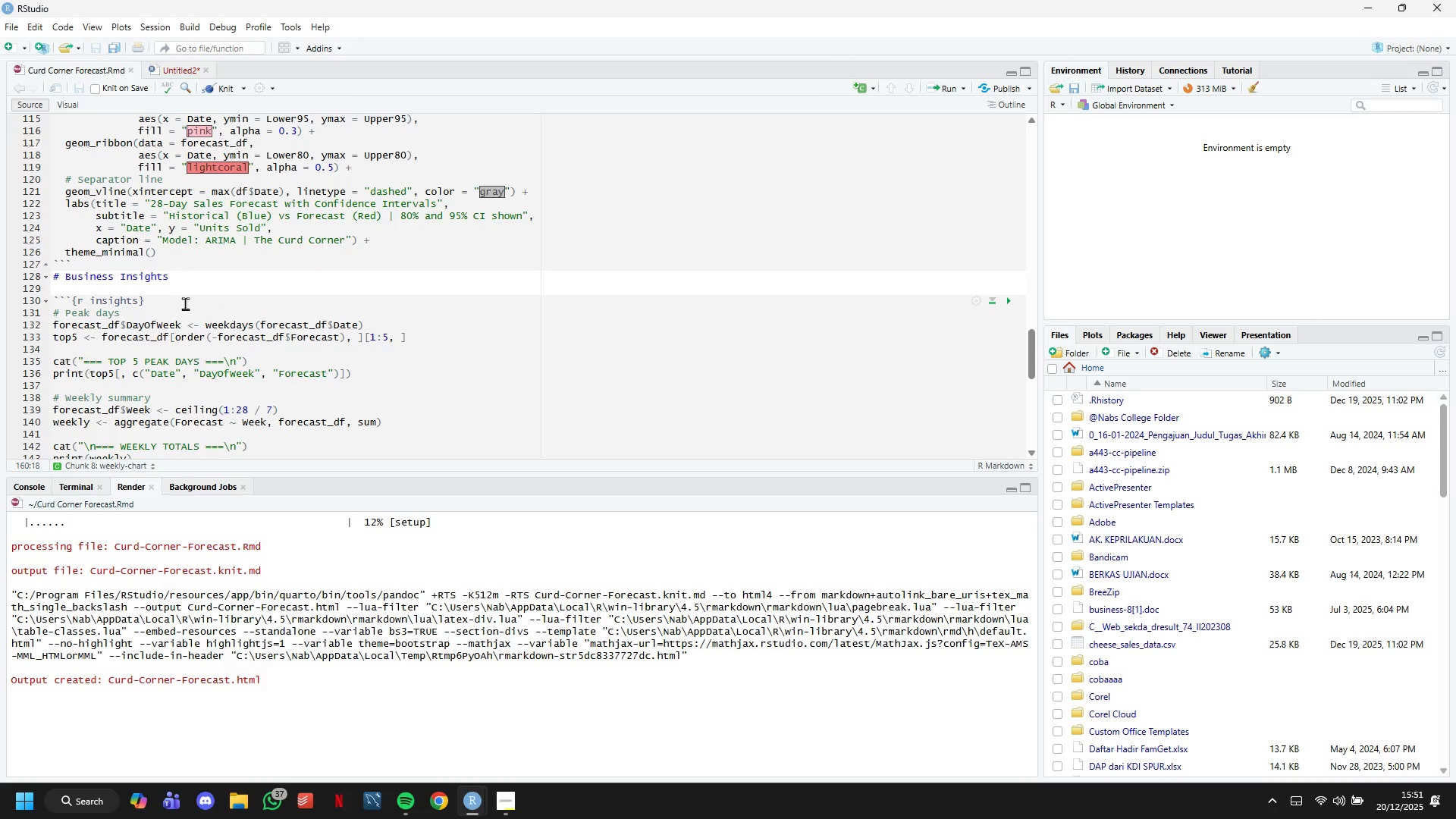 
scroll: coordinate [185, 303], scroll_direction: down, amount: 6.0
 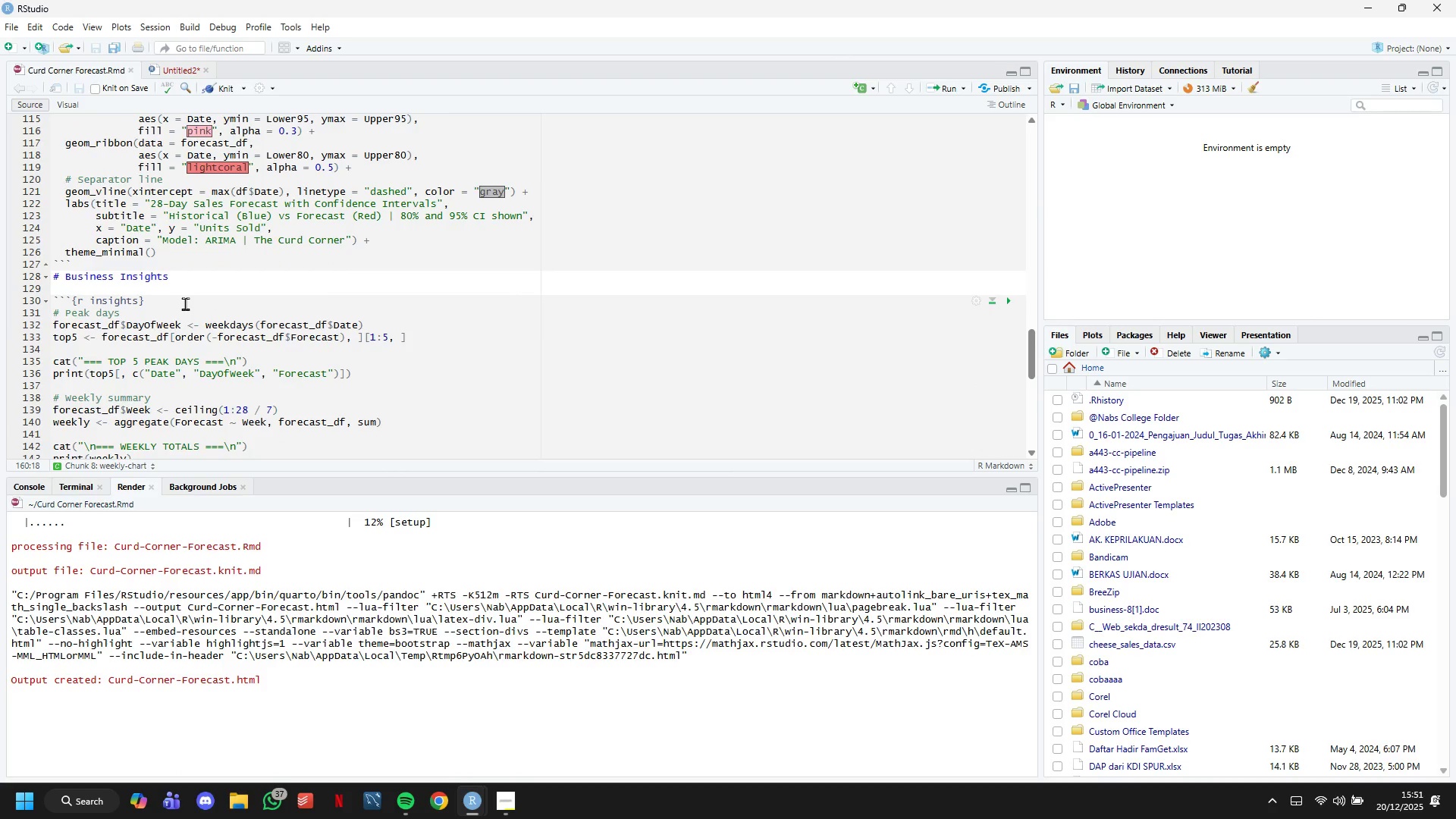 
scroll: coordinate [185, 303], scroll_direction: up, amount: 4.0
 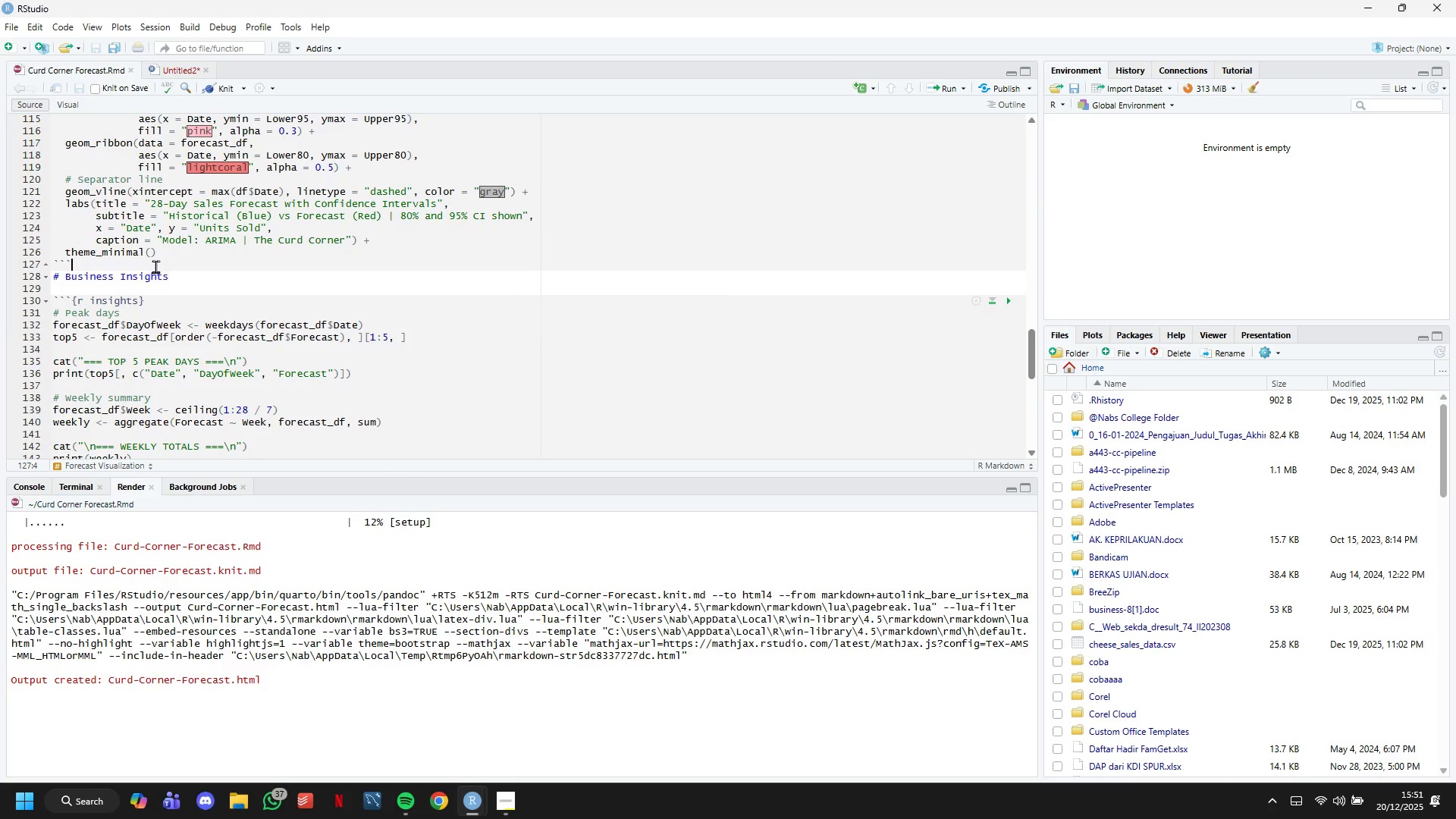 
left_click([157, 268])
 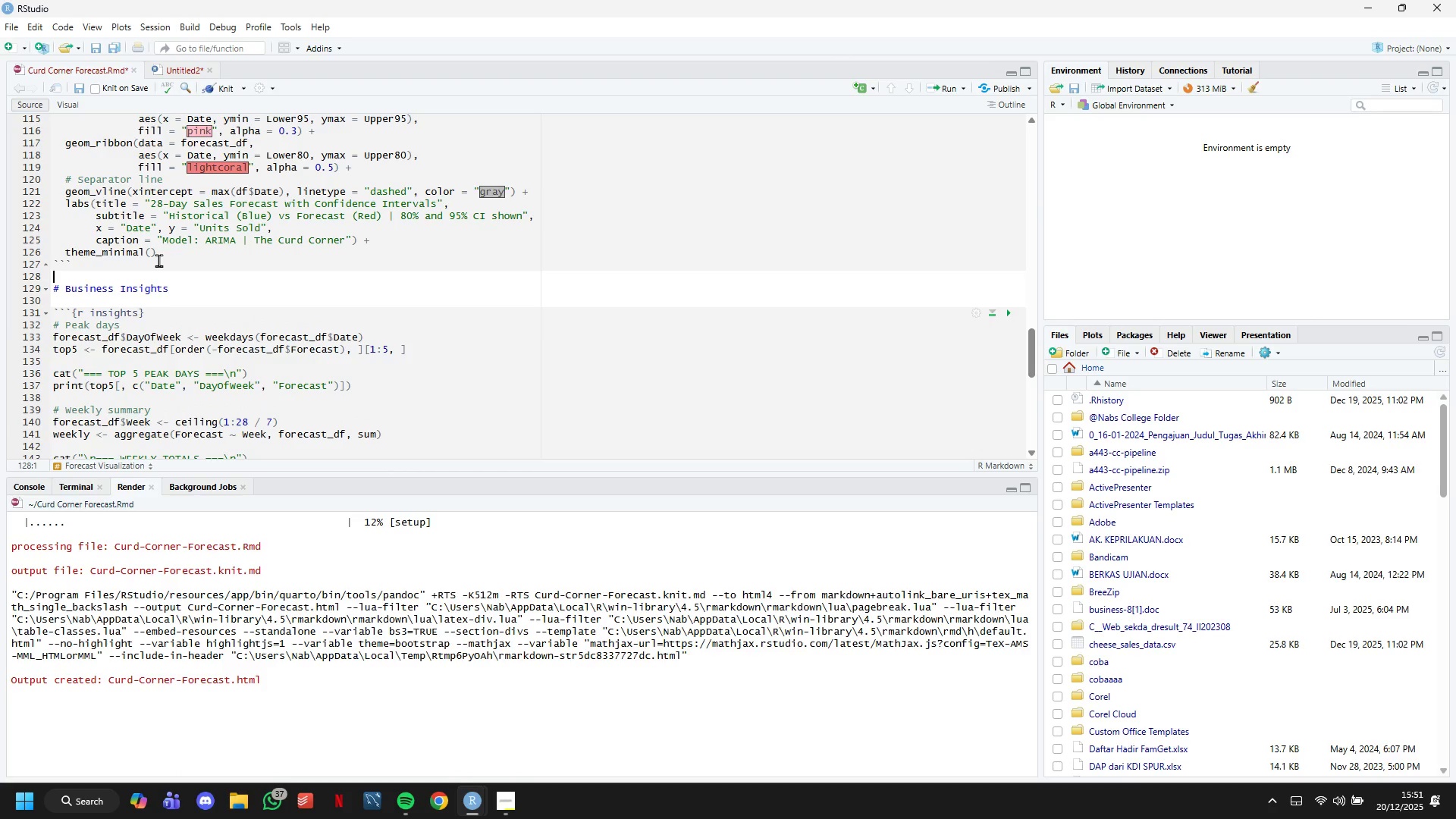 
key(Enter)
 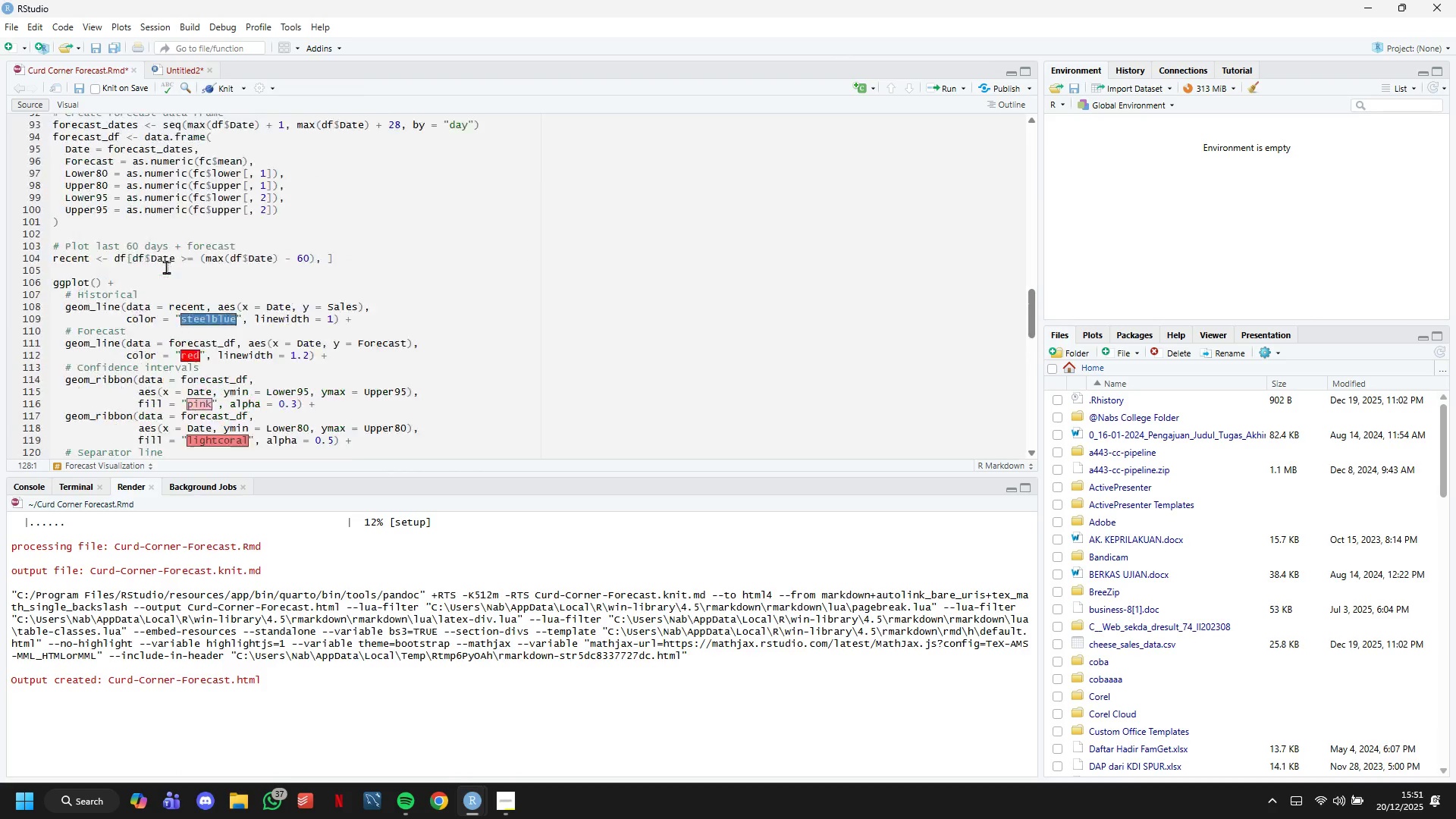 
scroll: coordinate [166, 267], scroll_direction: up, amount: 9.0
 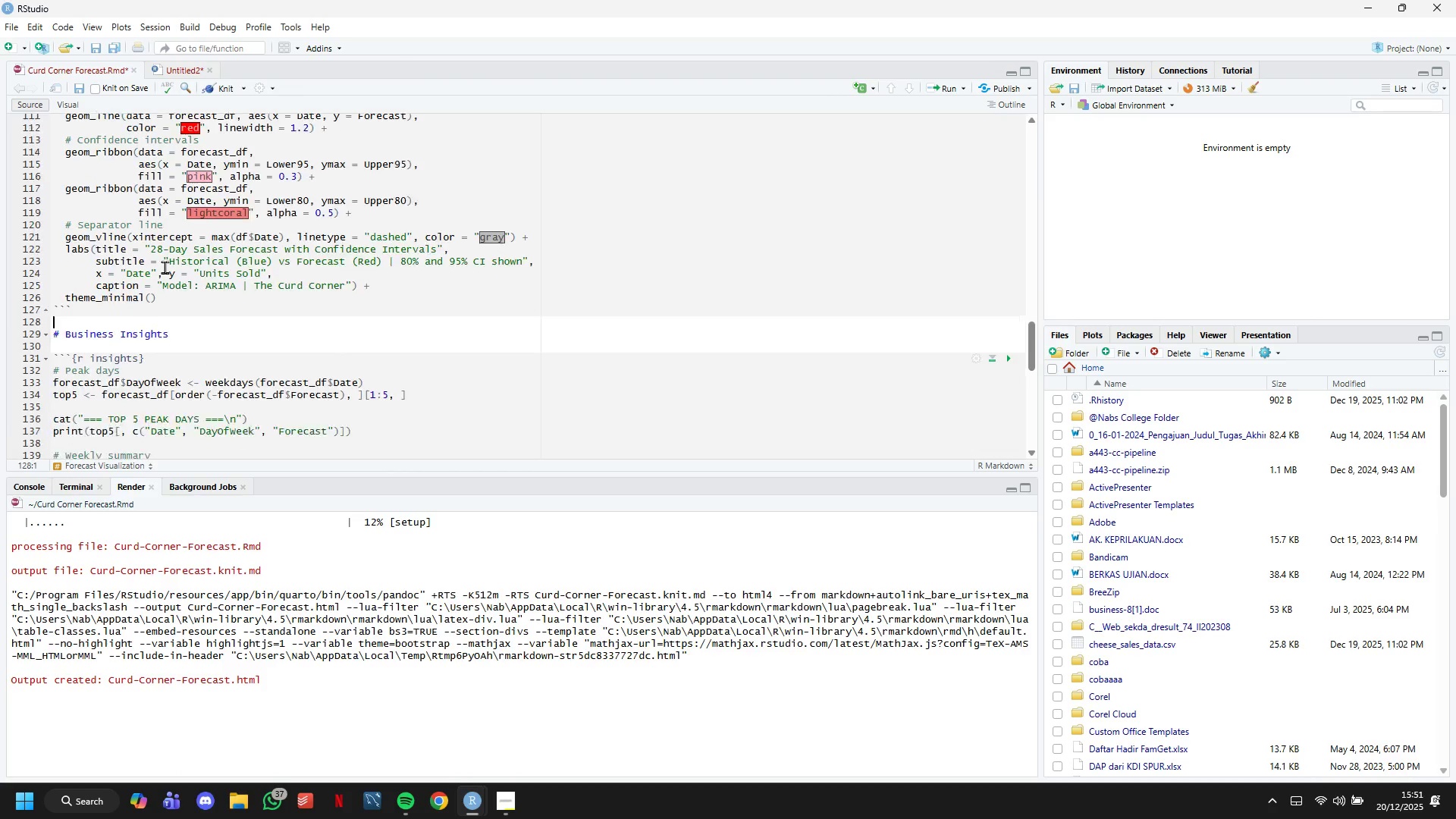 
scroll: coordinate [165, 267], scroll_direction: down, amount: 11.0
 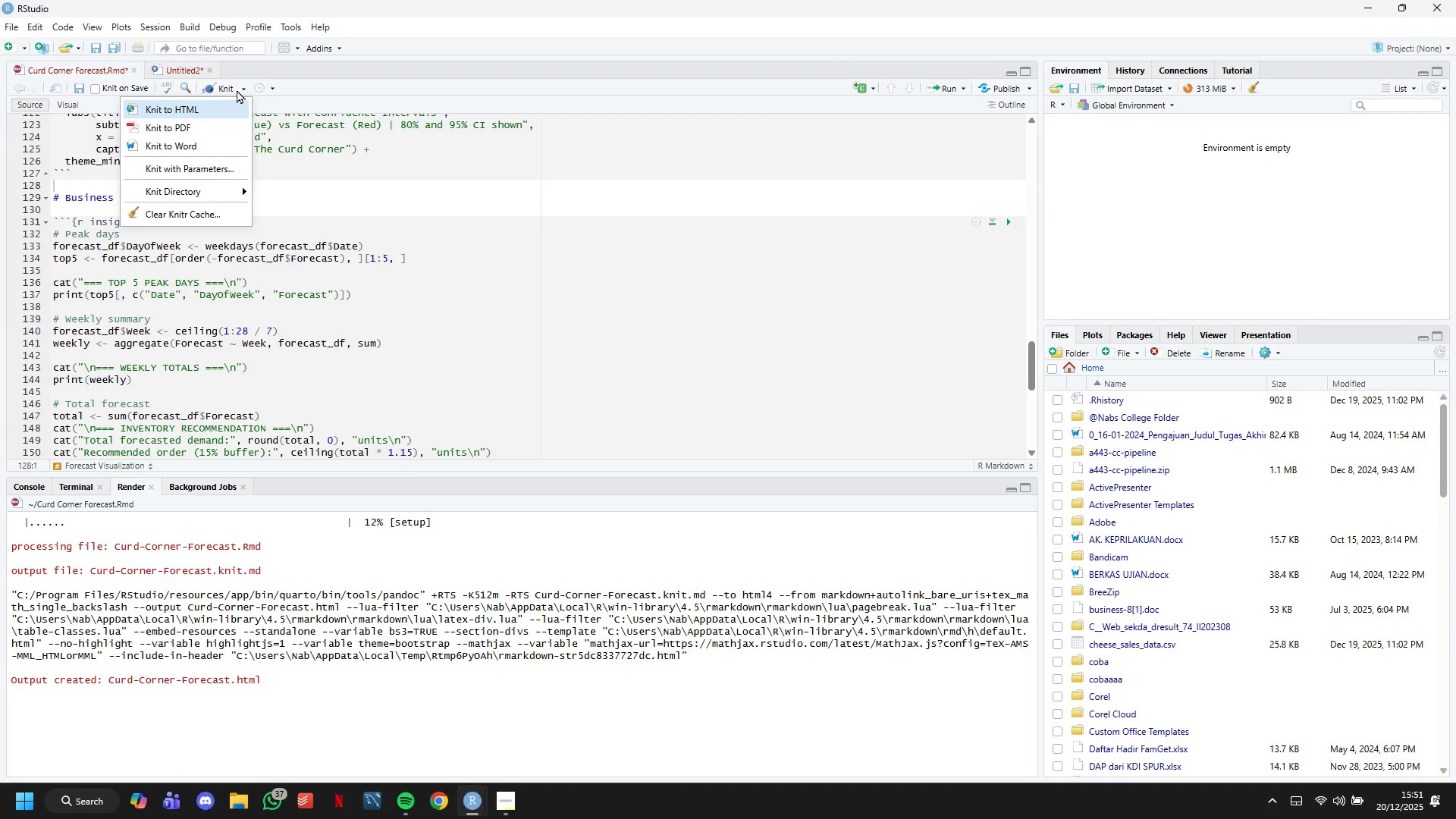 
left_click([237, 89])
 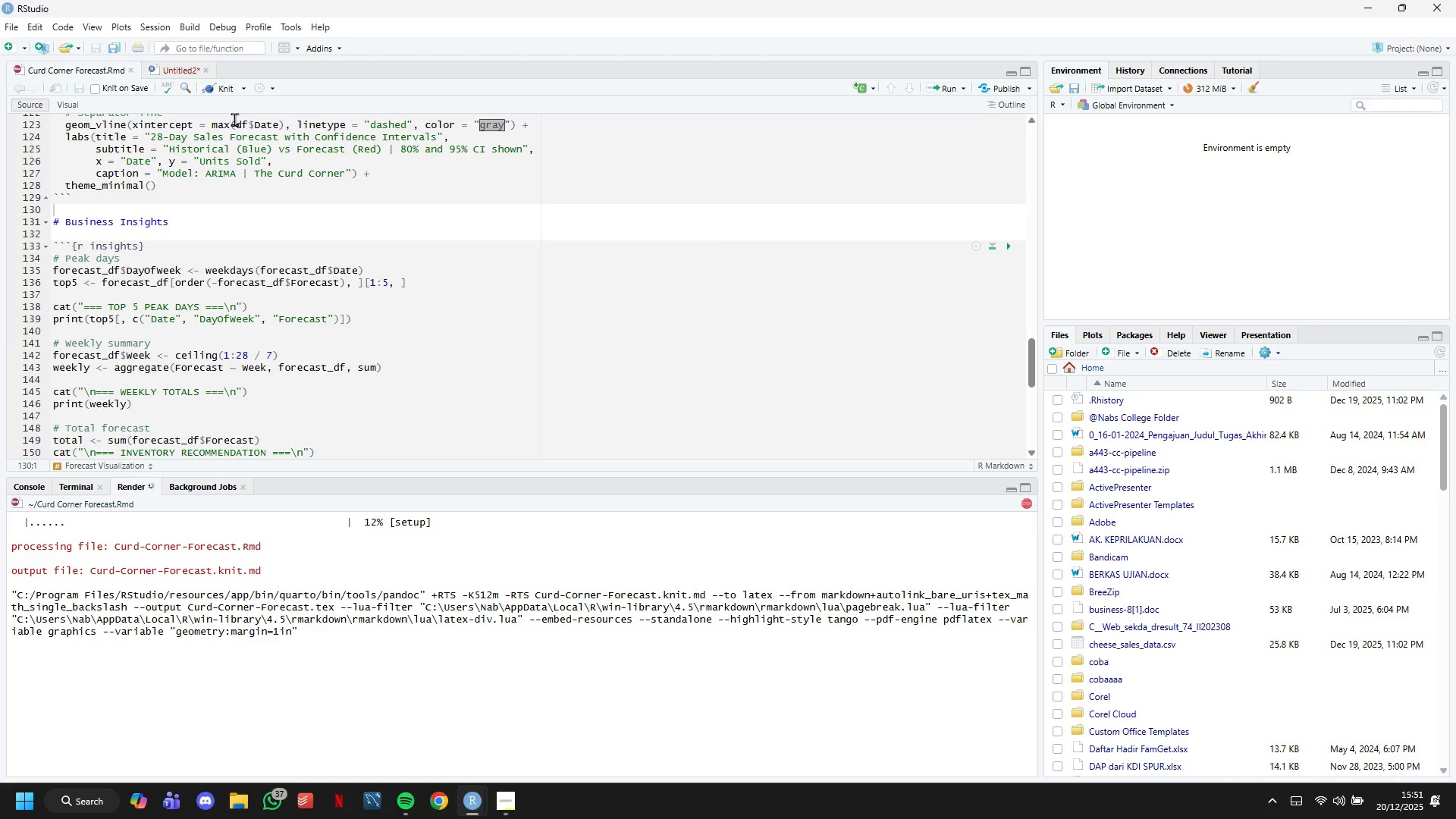 
wait(44.99)
 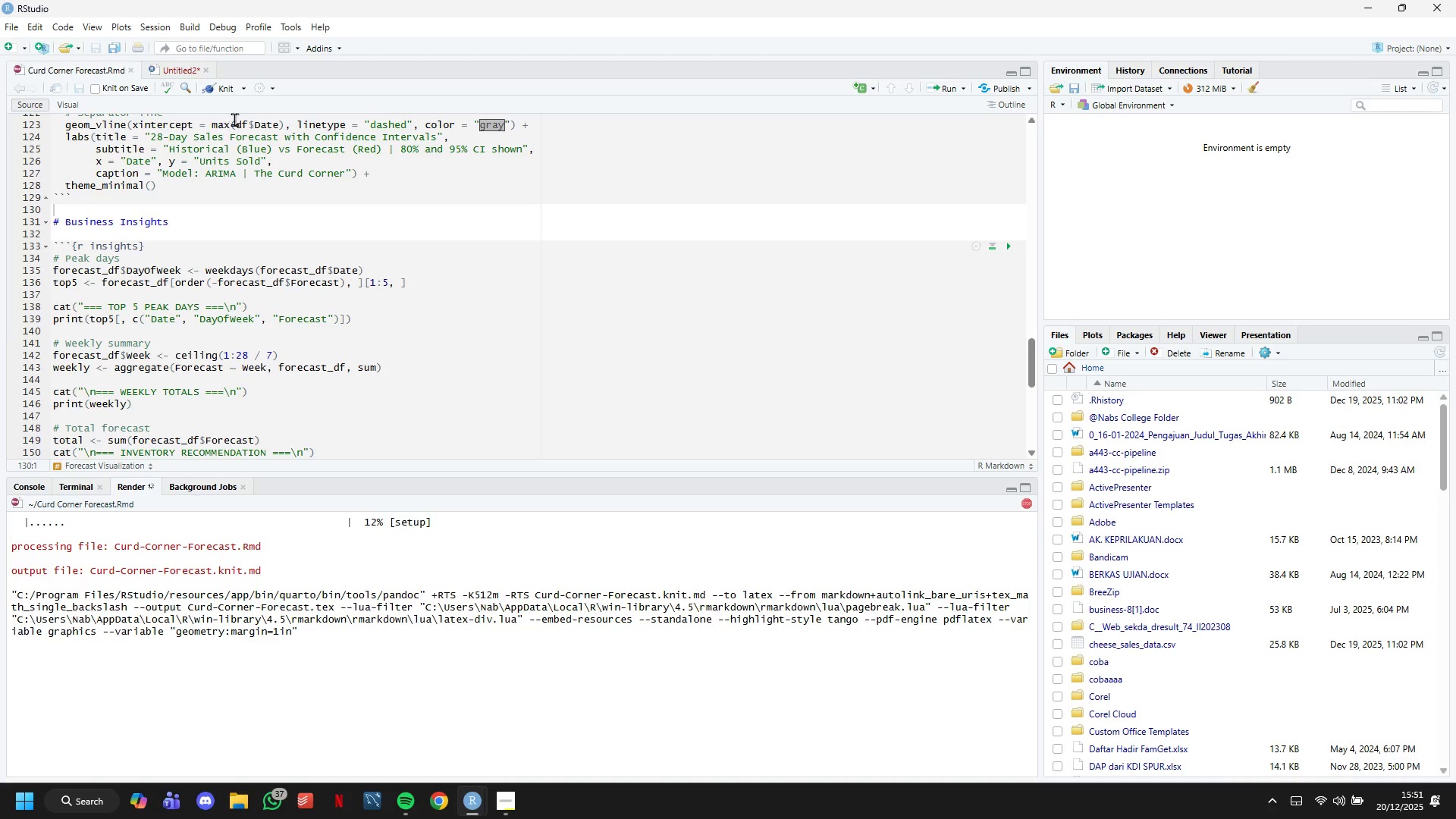 
scroll: coordinate [489, 388], scroll_direction: down, amount: 70.0
 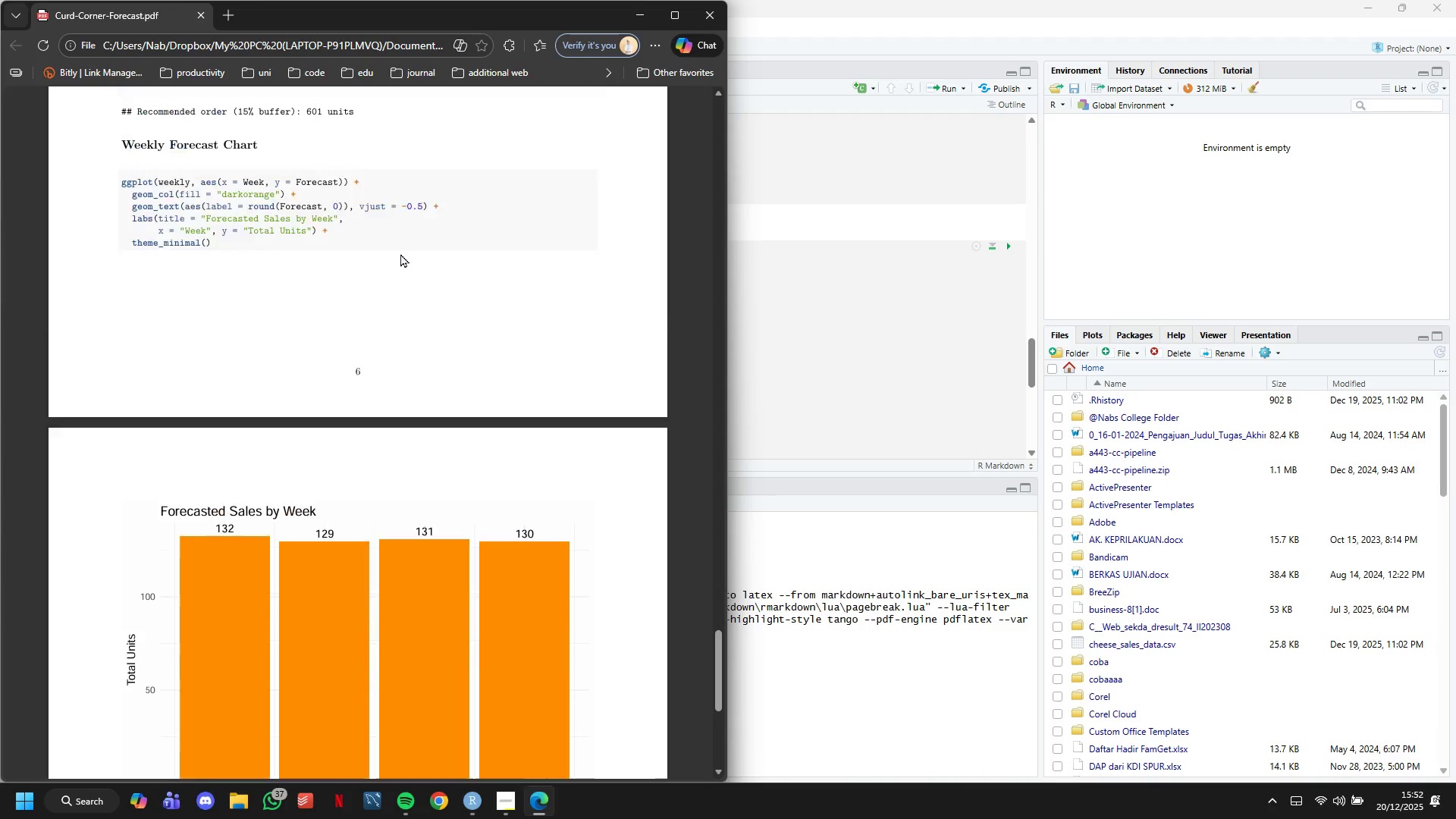 
scroll: coordinate [546, 347], scroll_direction: up, amount: 73.0
 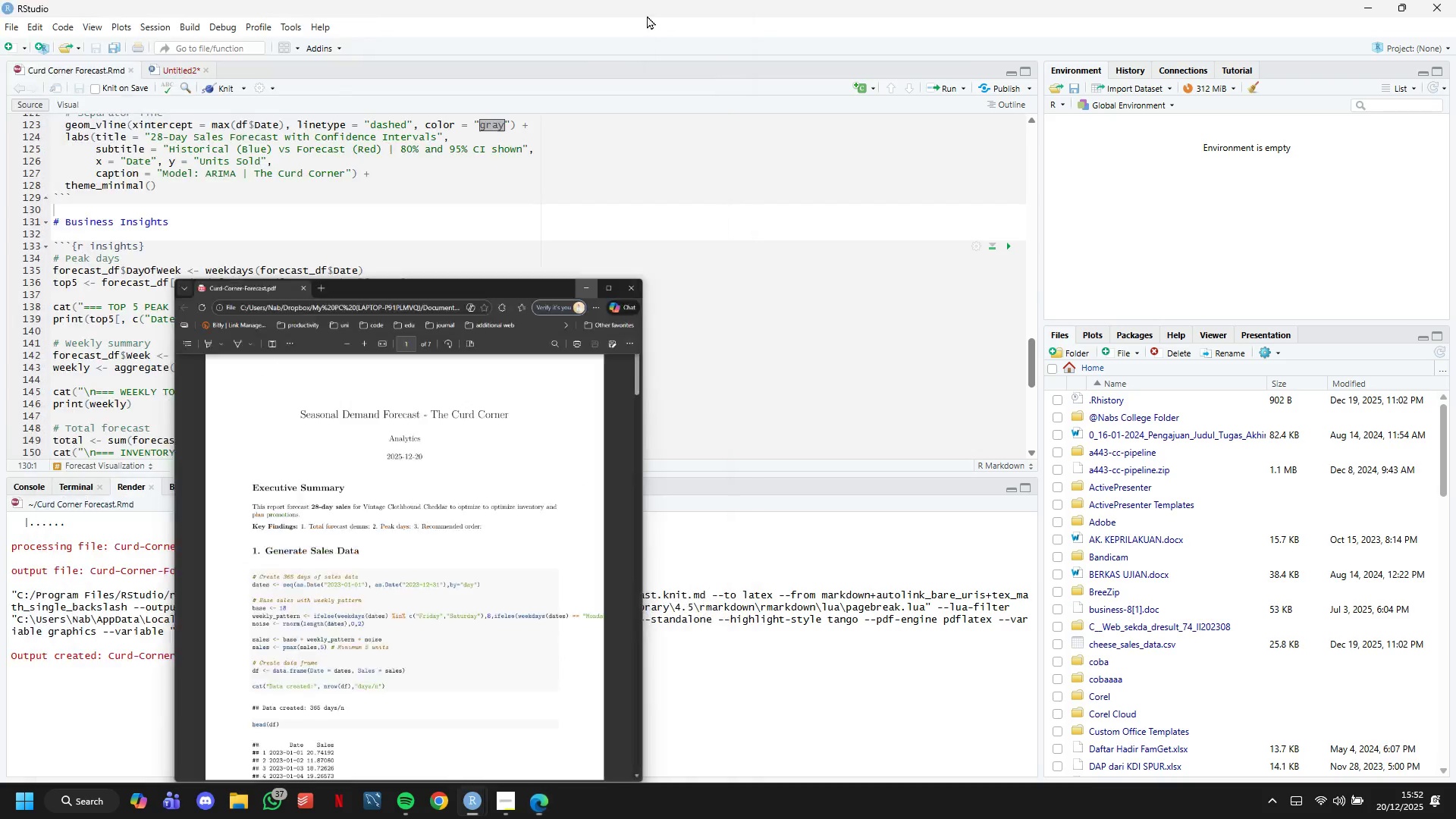 
left_click([647, 15])
 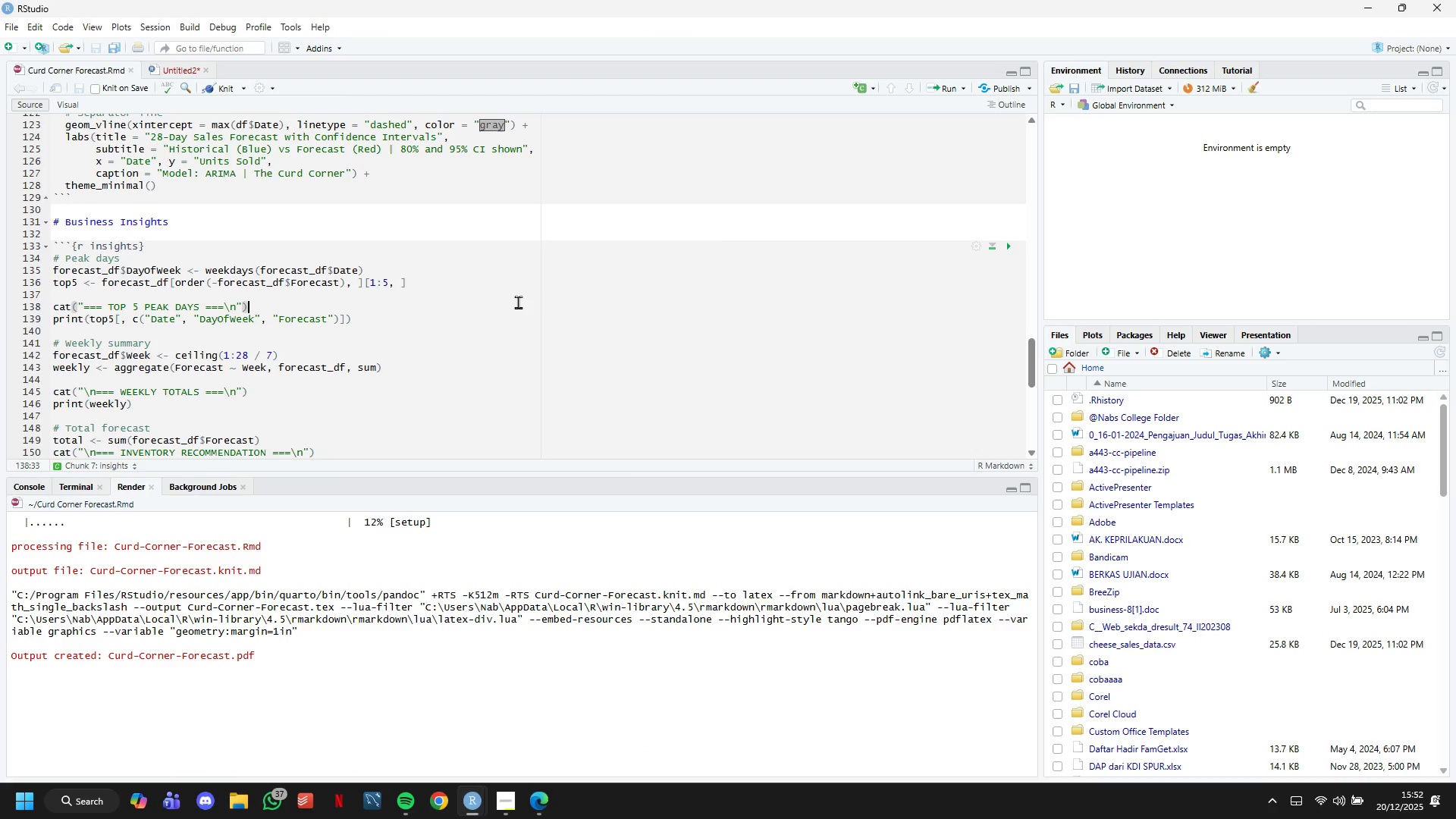 
left_click([516, 302])
 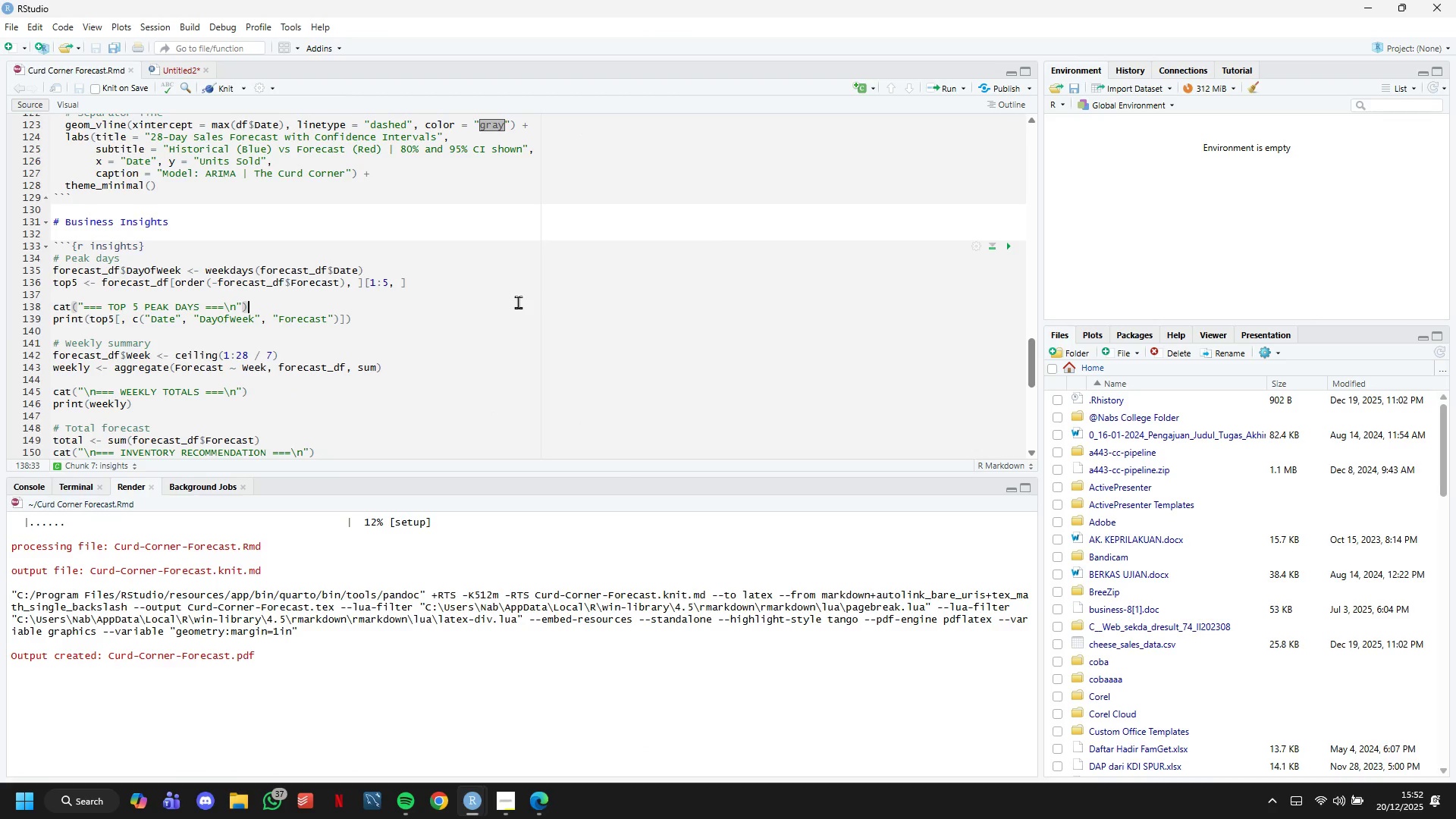 
key(Control+S)
 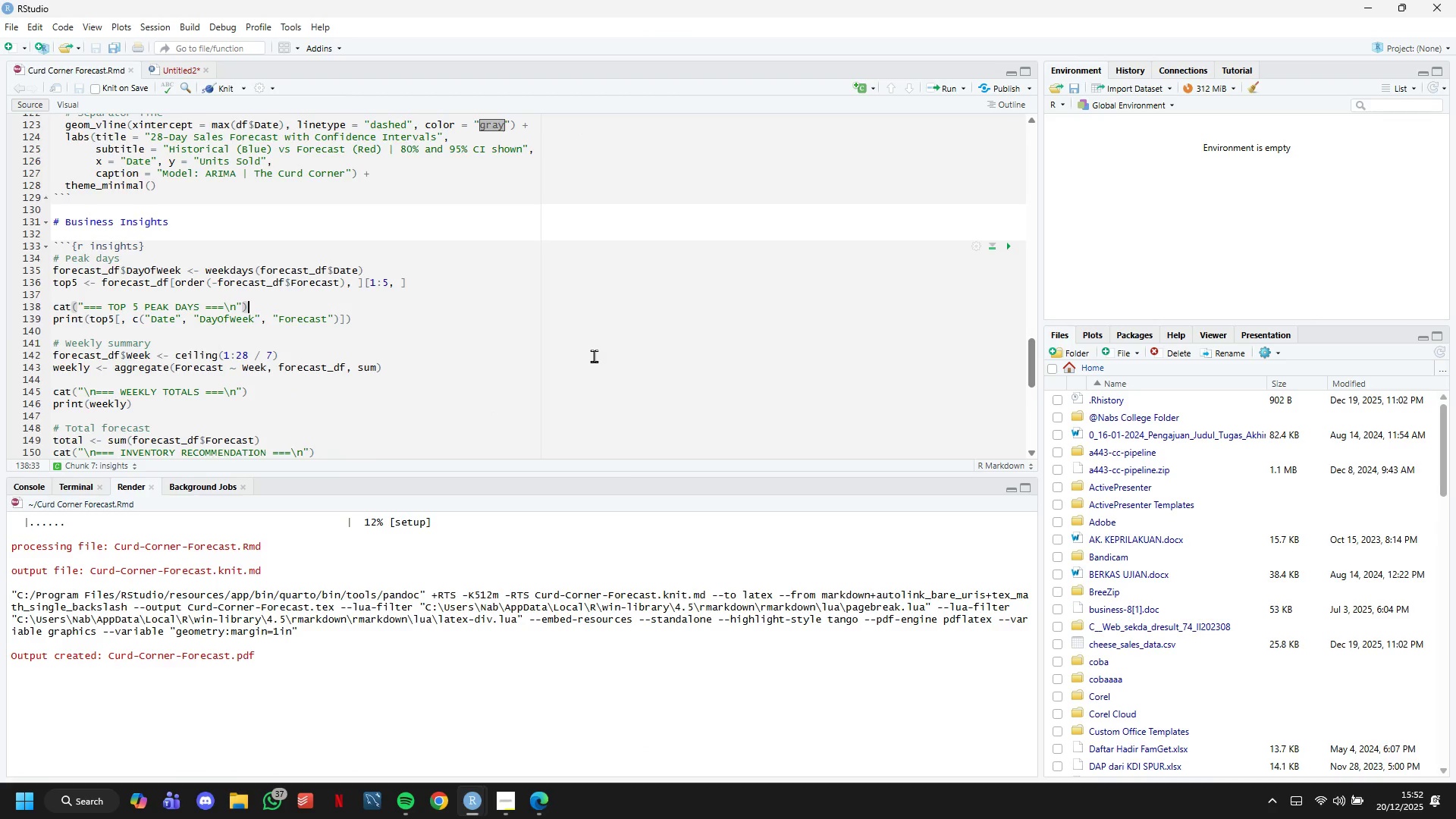 
scroll: coordinate [594, 356], scroll_direction: up, amount: 26.0
 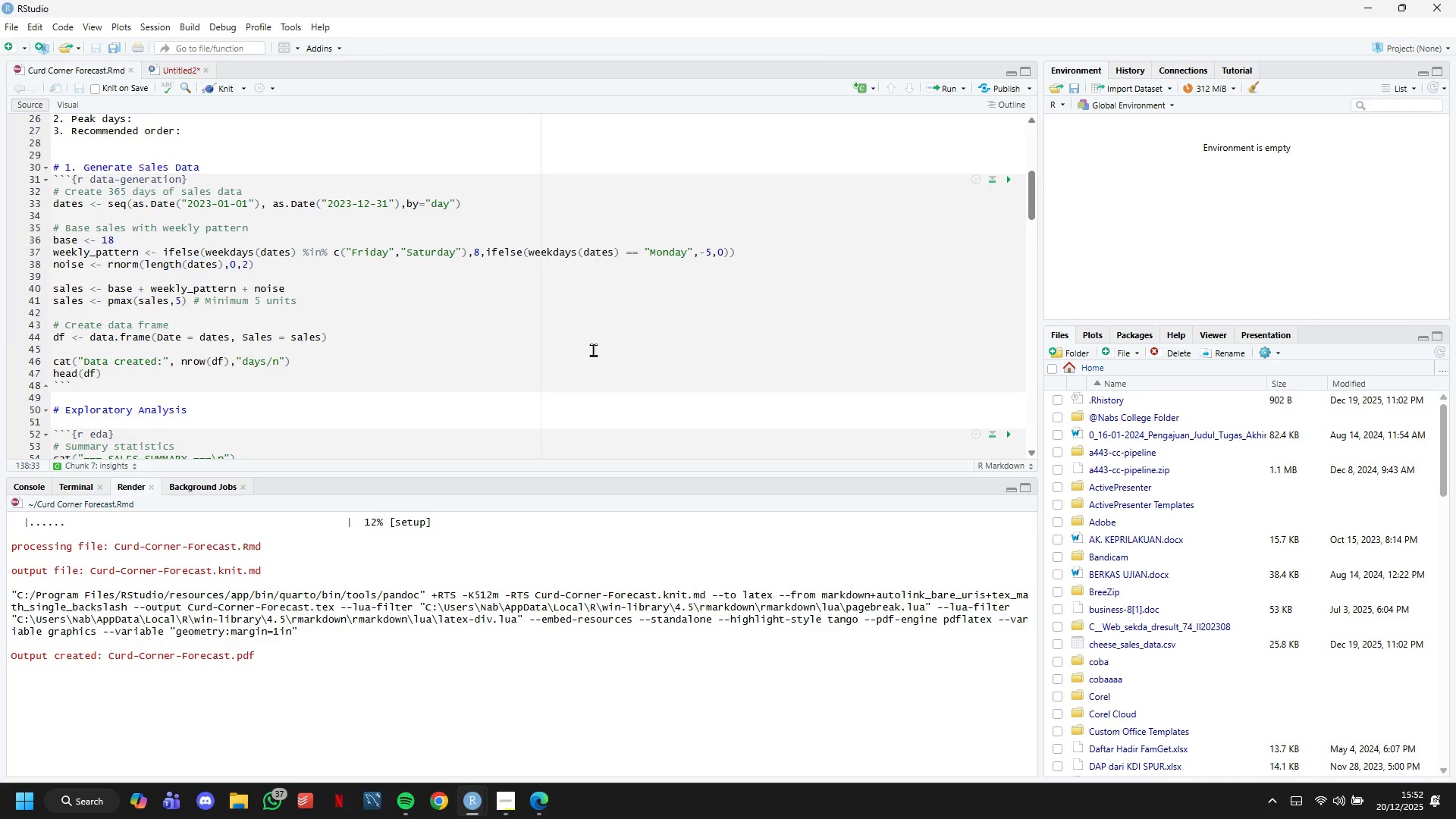 
wait(9.12)
 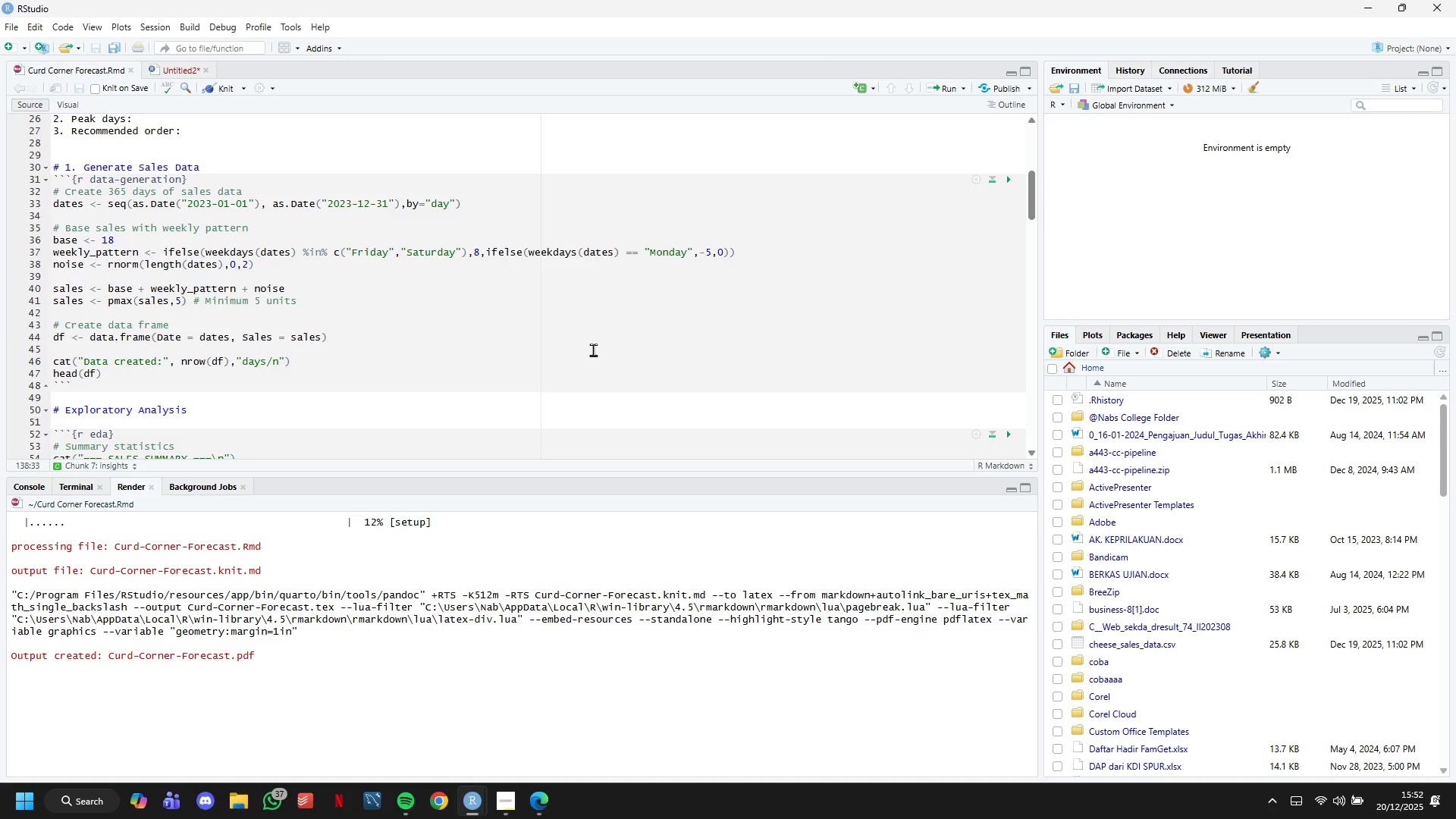 
scroll: coordinate [590, 345], scroll_direction: up, amount: 13.0
 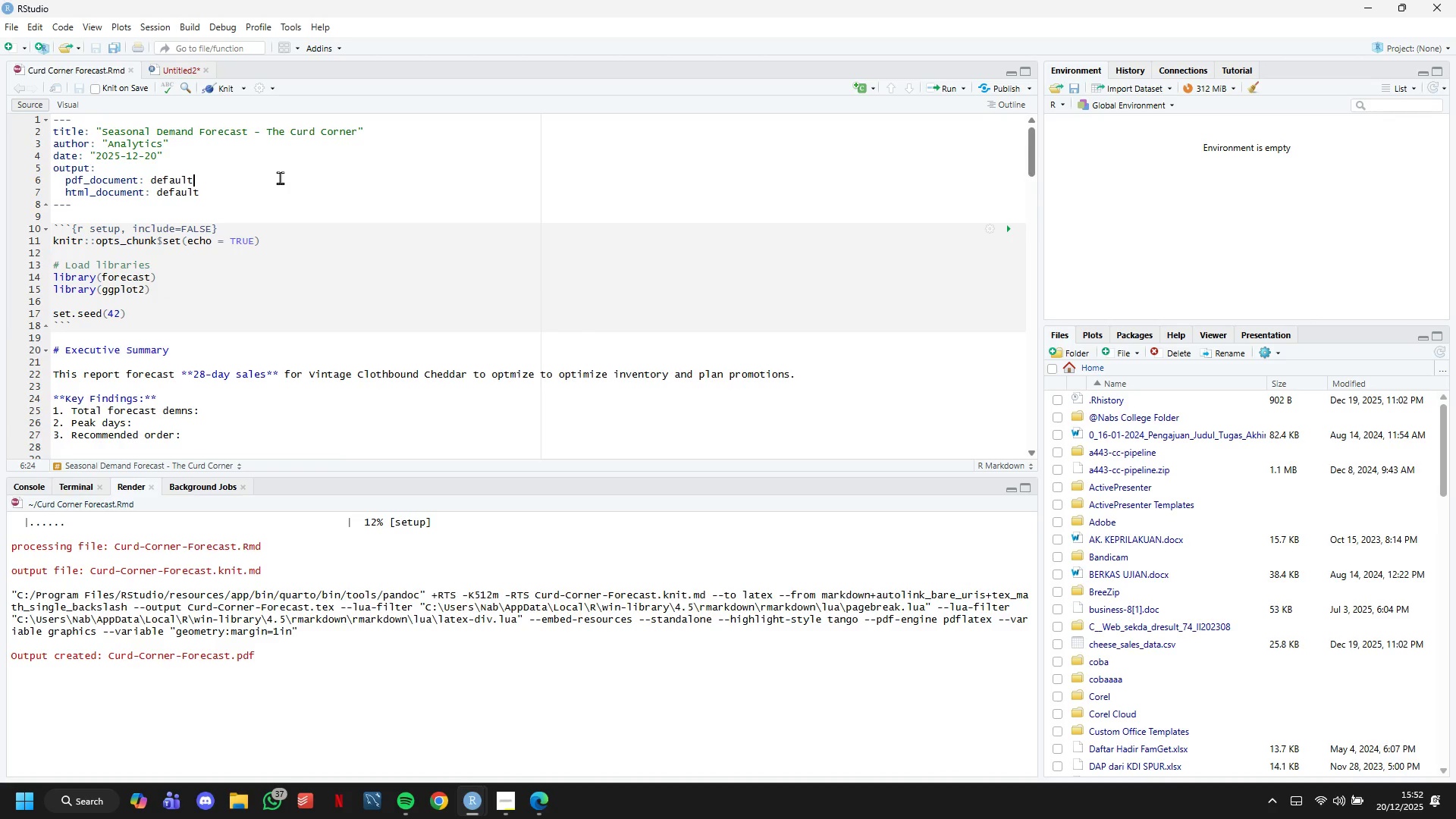 
left_click([281, 177])
 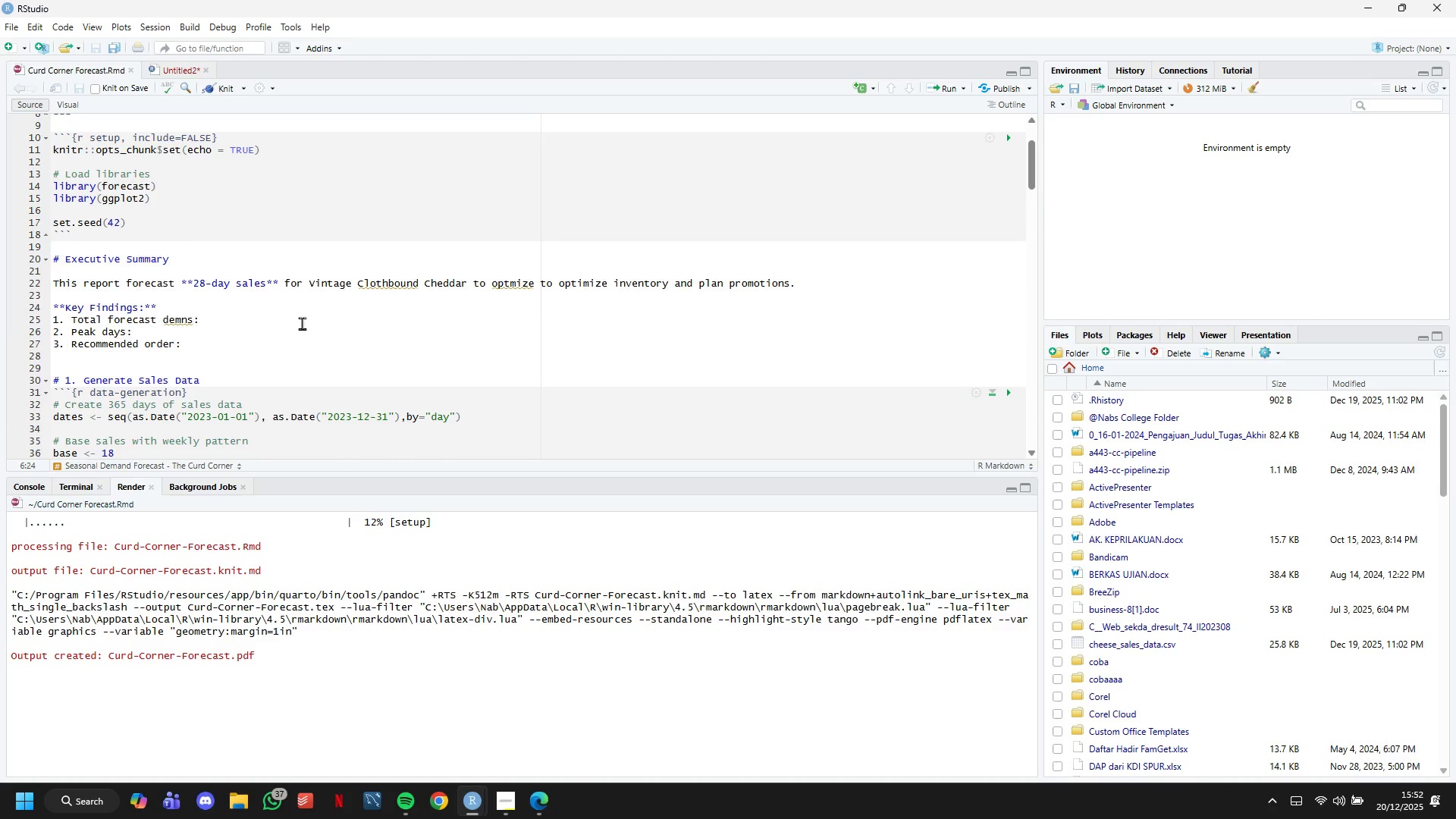 
scroll: coordinate [302, 323], scroll_direction: down, amount: 2.0
 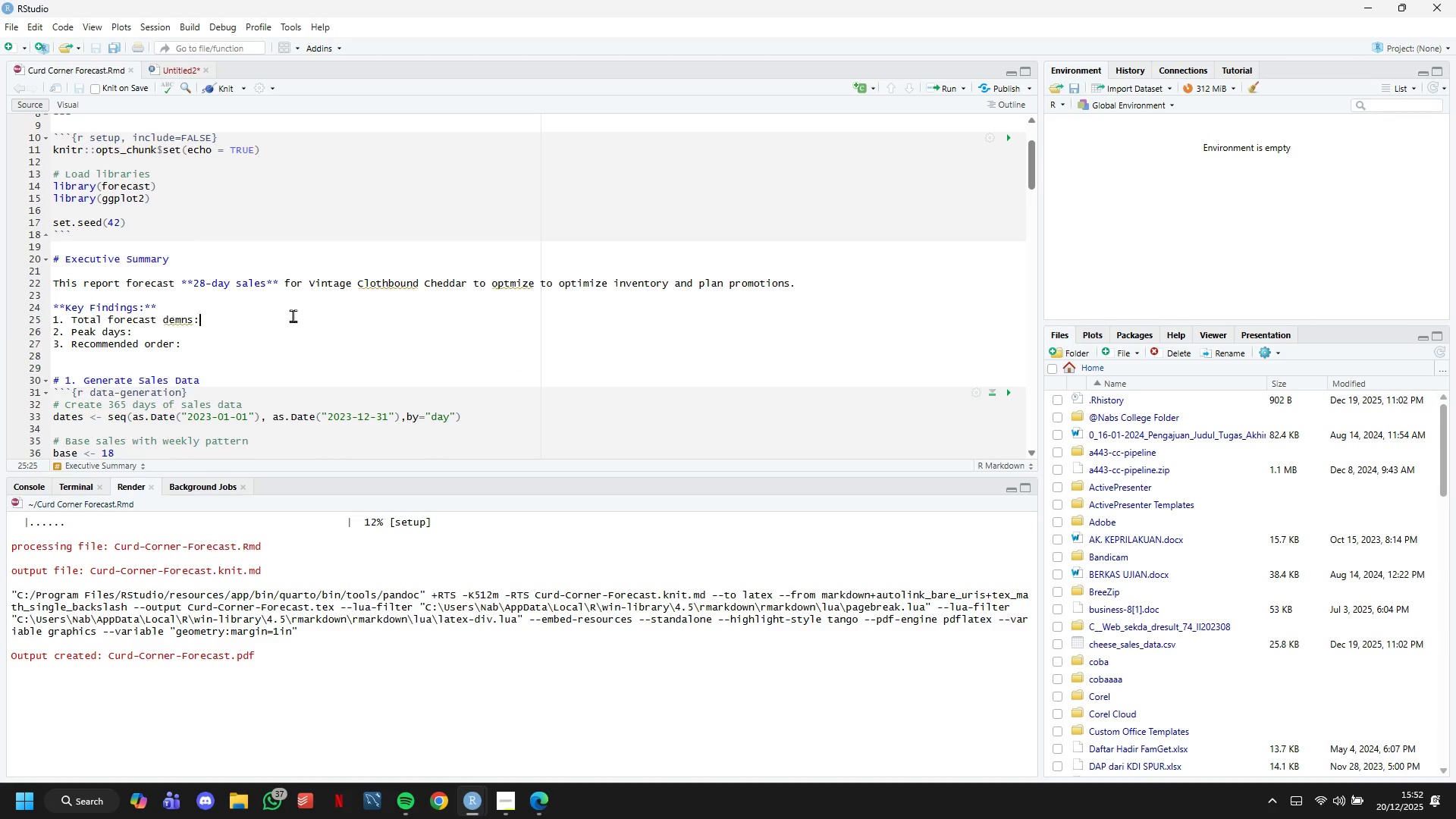 
left_click([291, 315])
 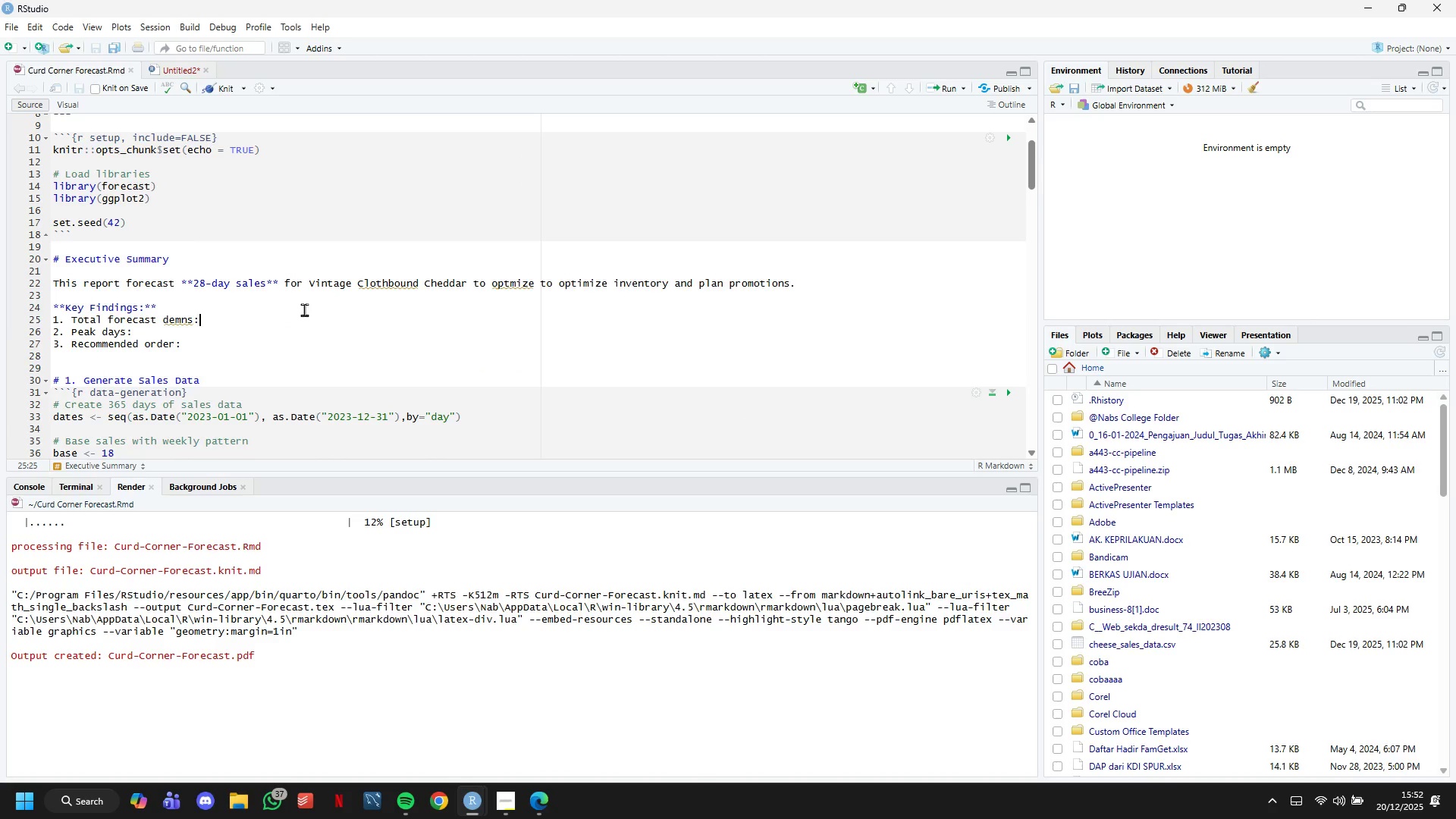 
key(ArrowLeft)
 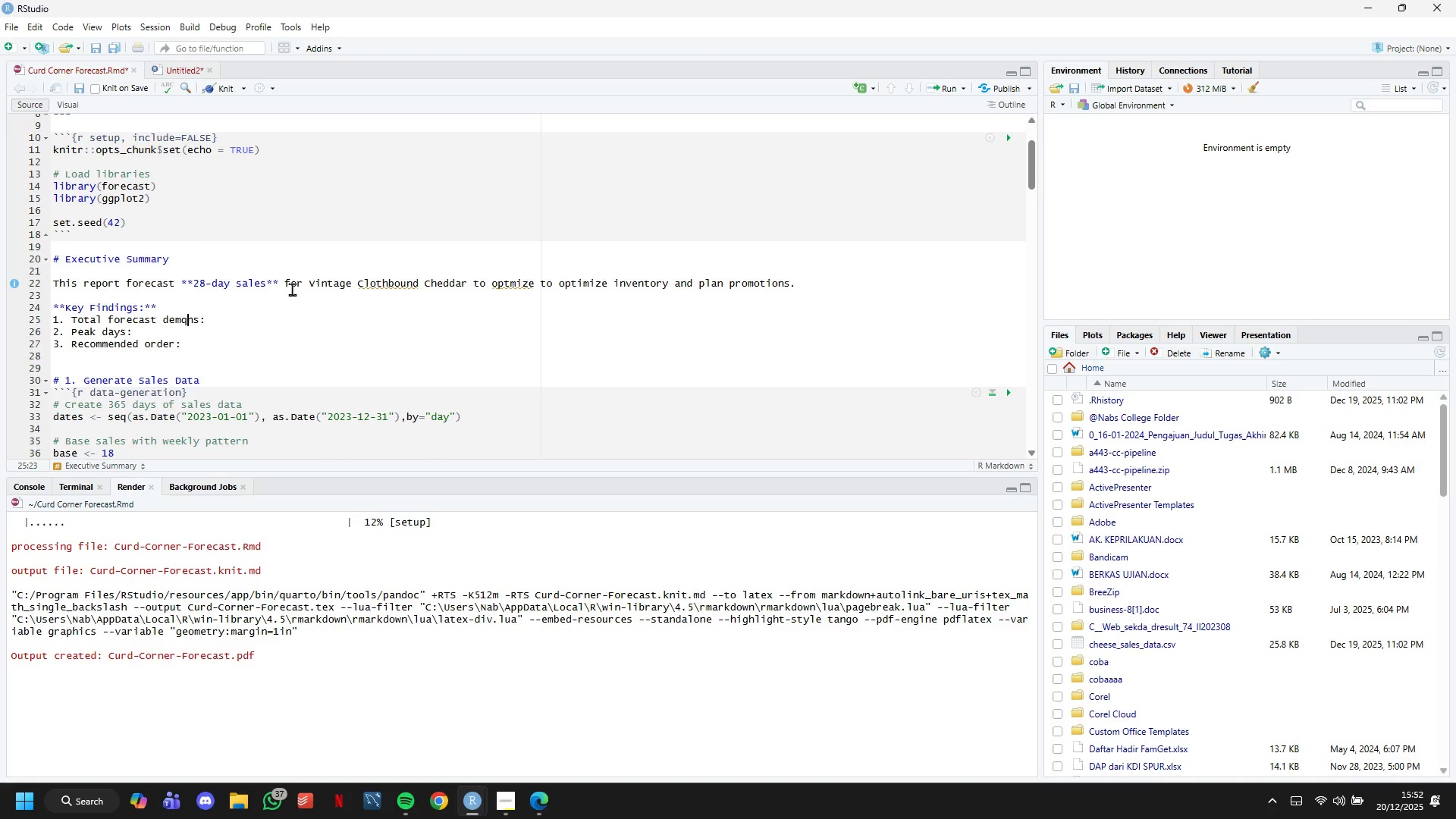 
key(ArrowLeft)
 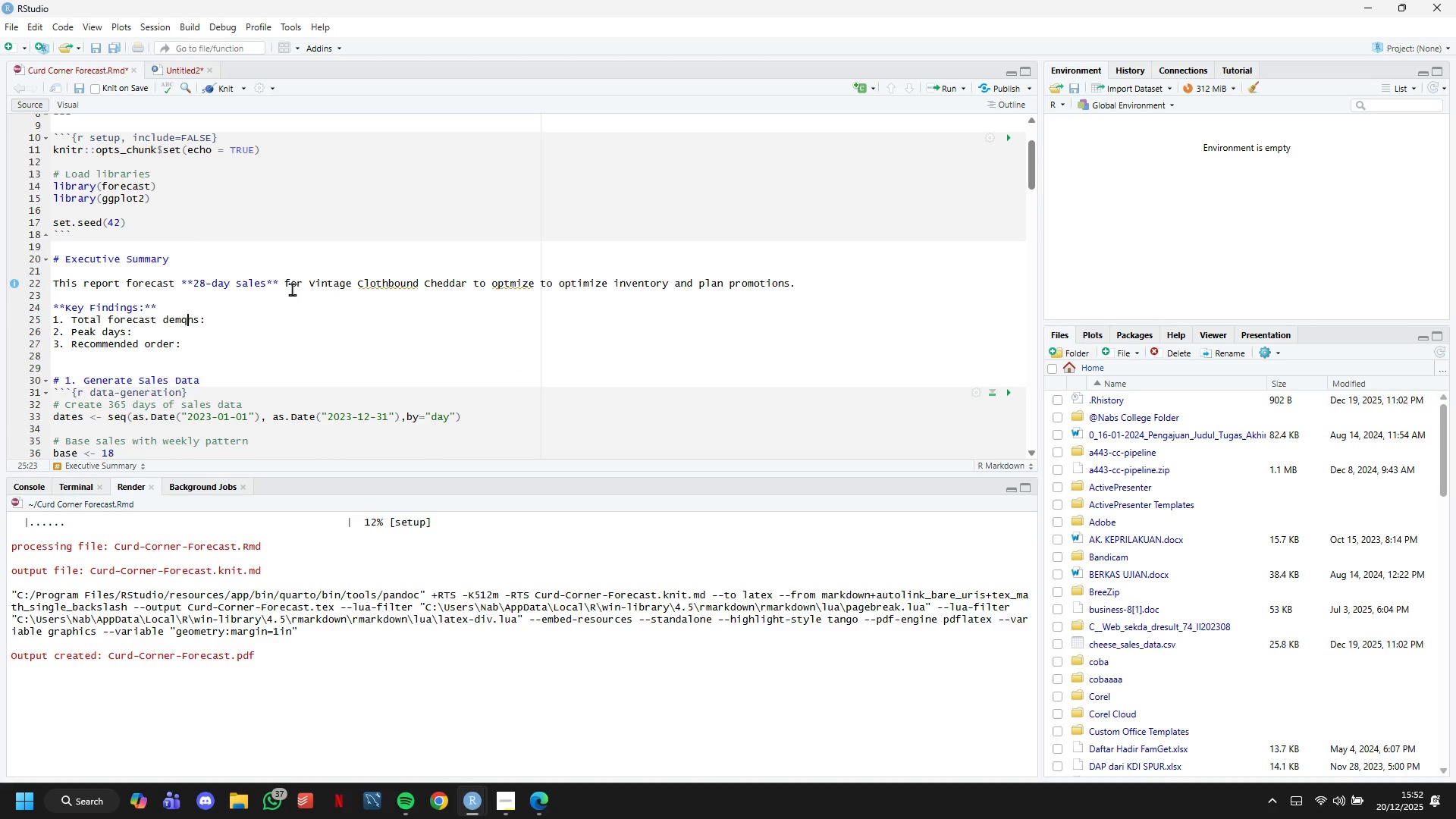 
key(ArrowLeft)
 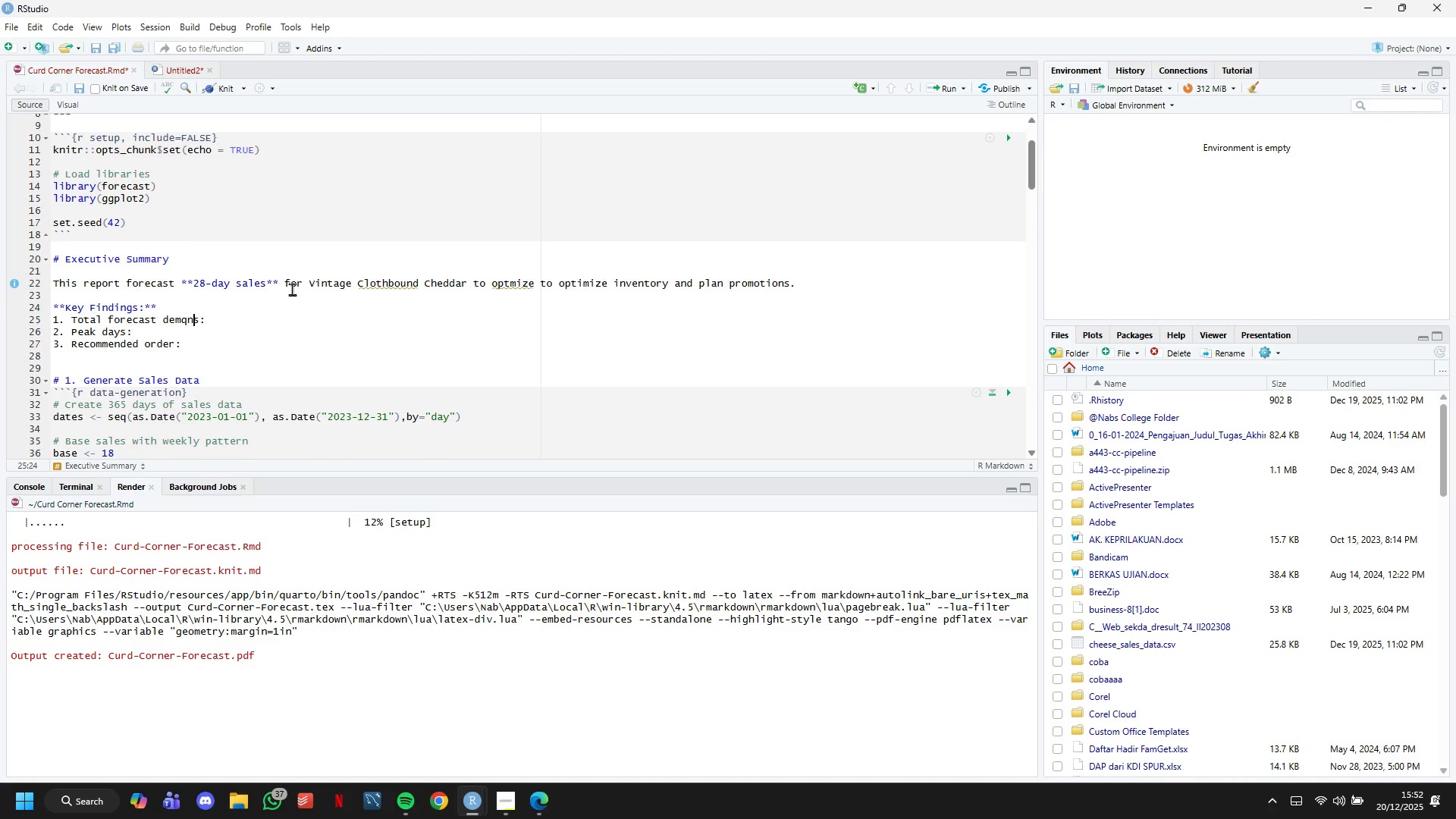 
key(Q)
 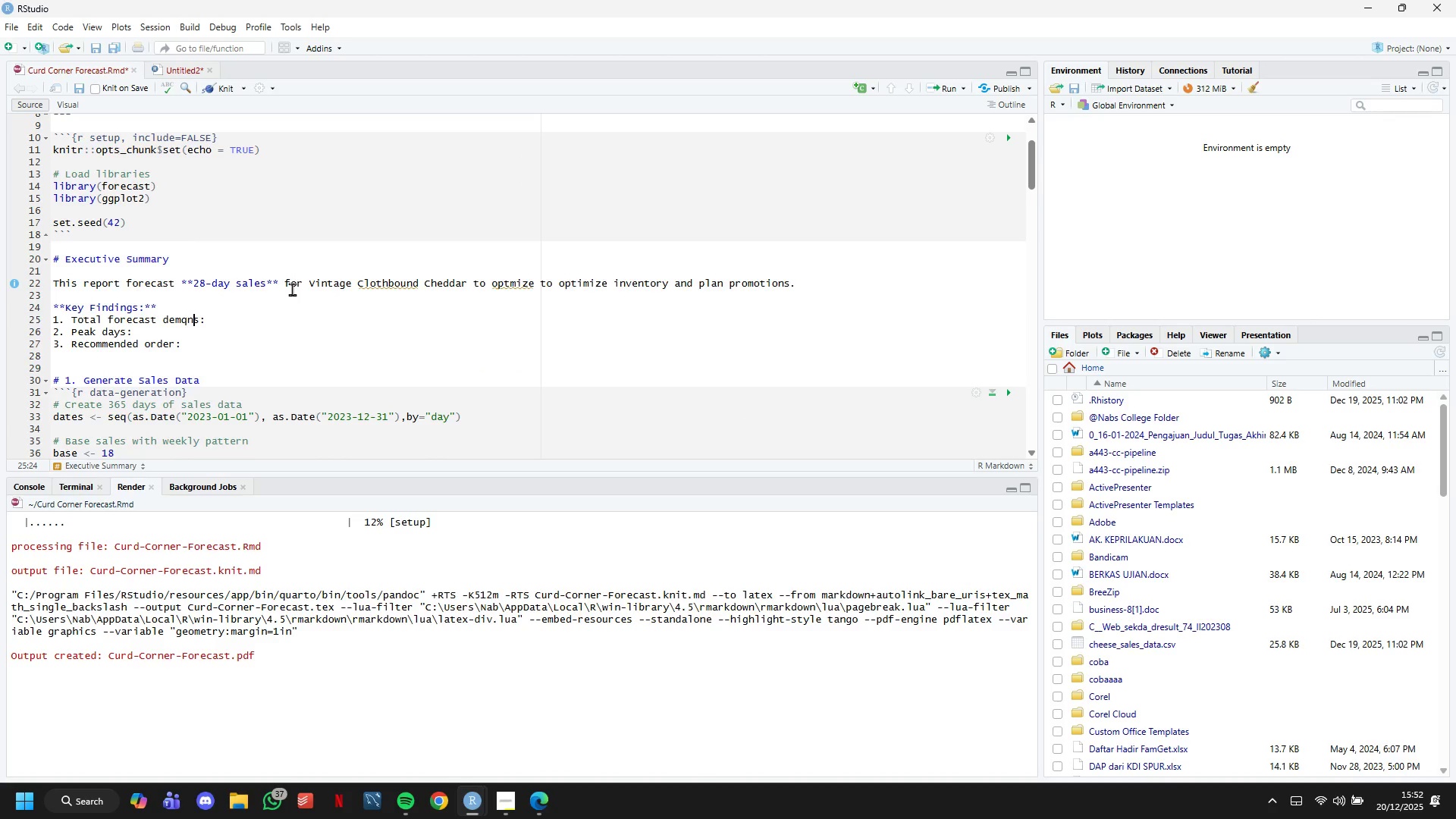 
key(ArrowRight)
 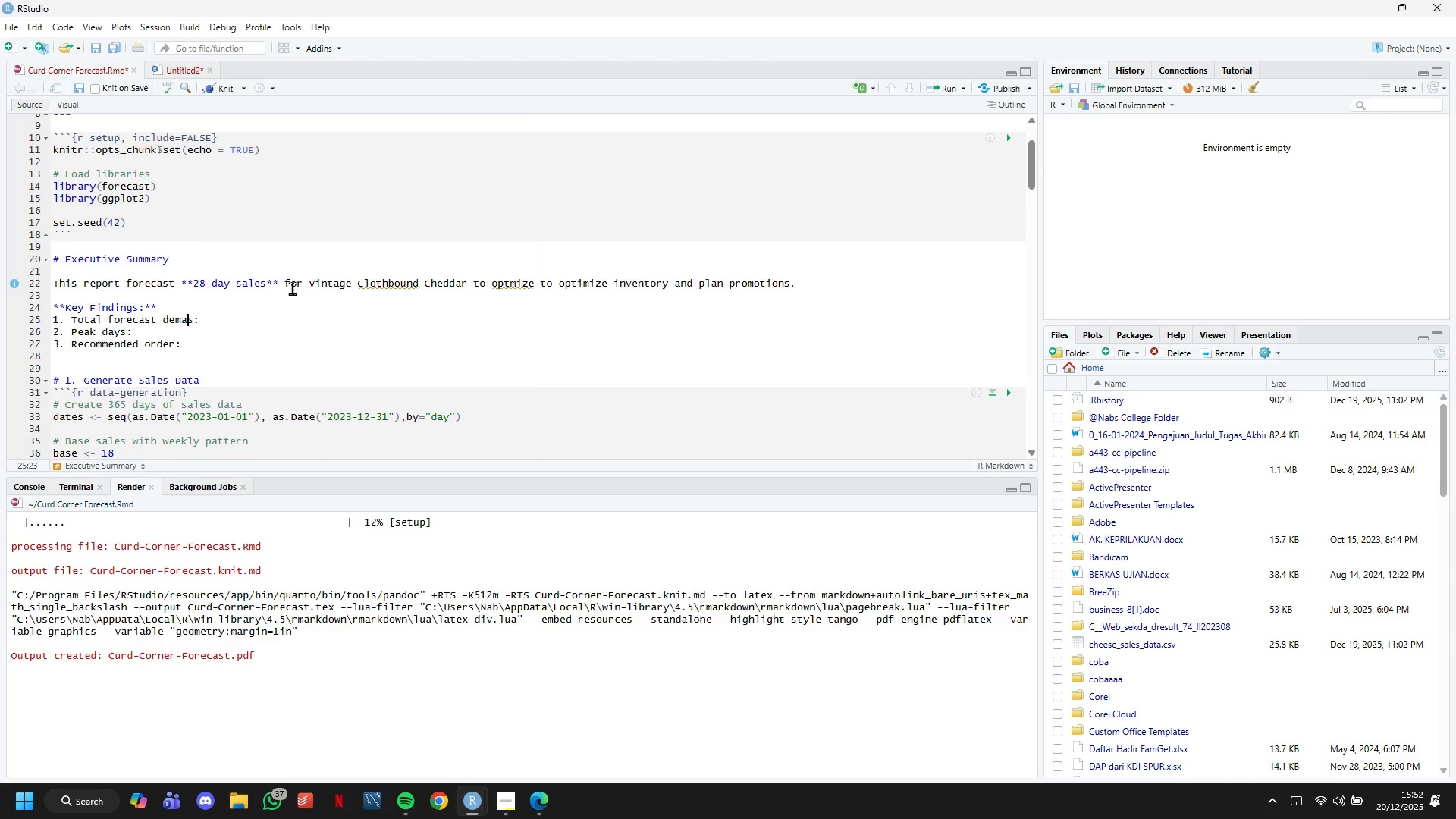 
key(Backspace)
key(Backspace)
type(and)
 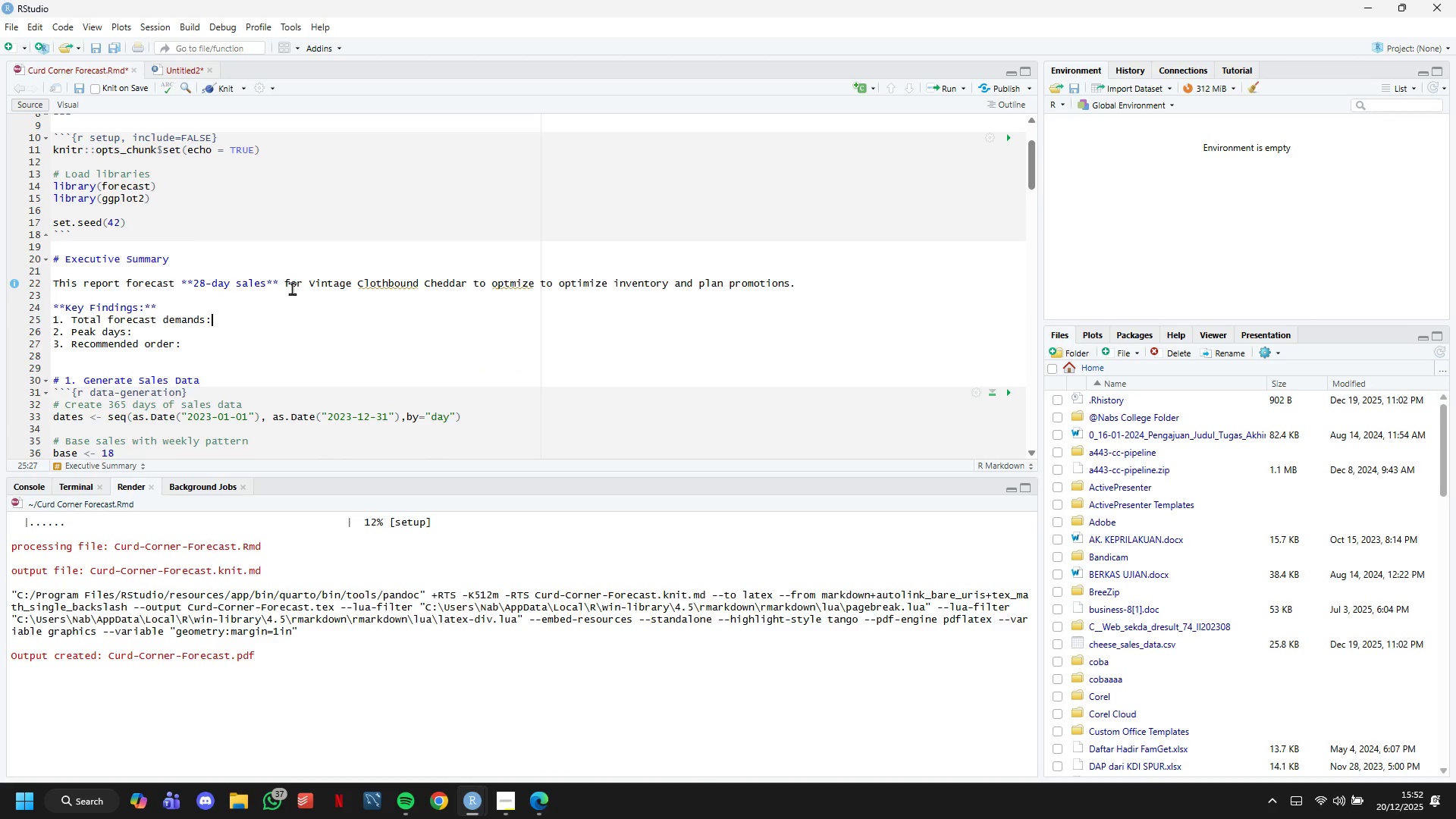 
key(ArrowRight)
 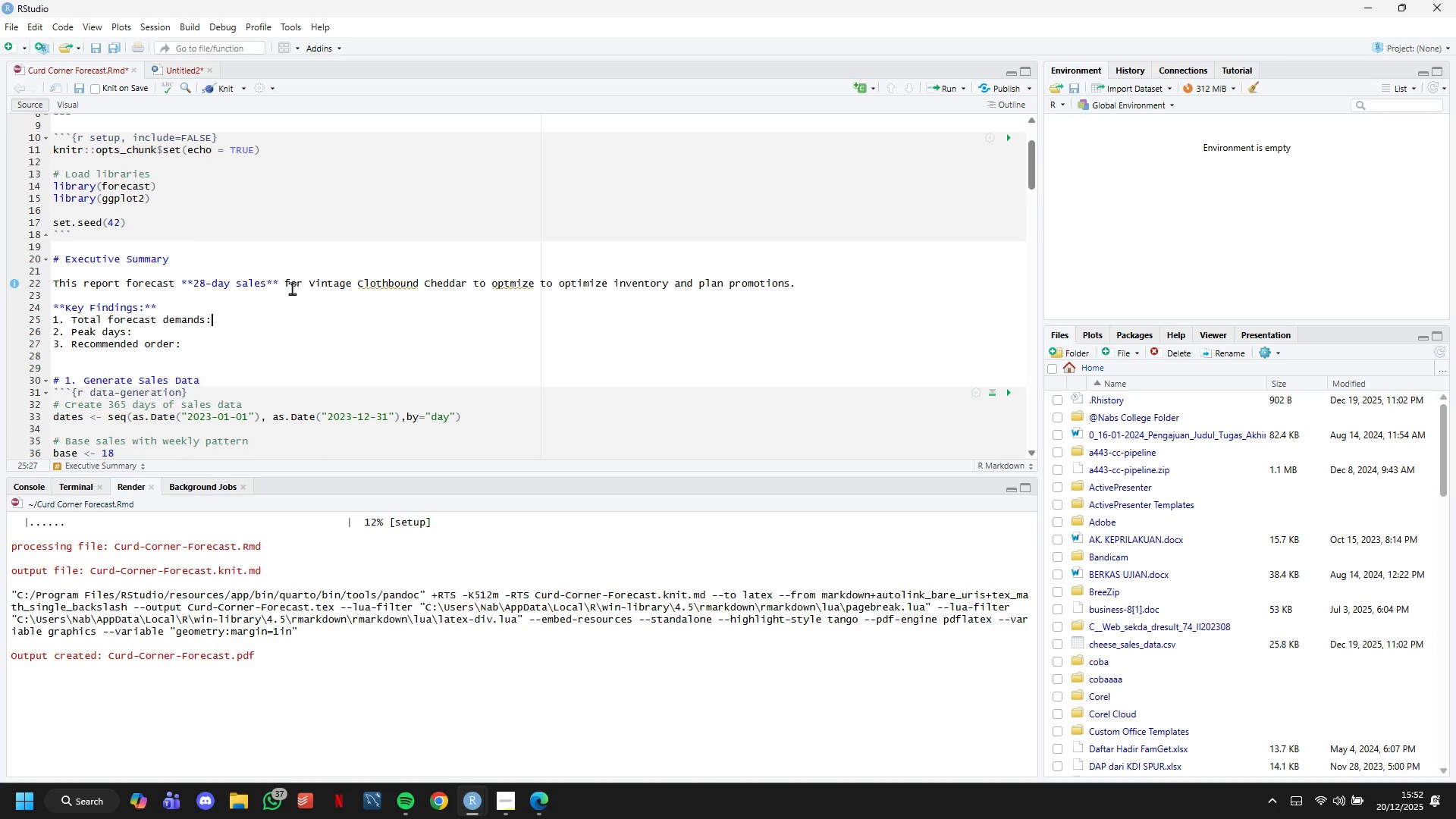 
key(ArrowRight)
 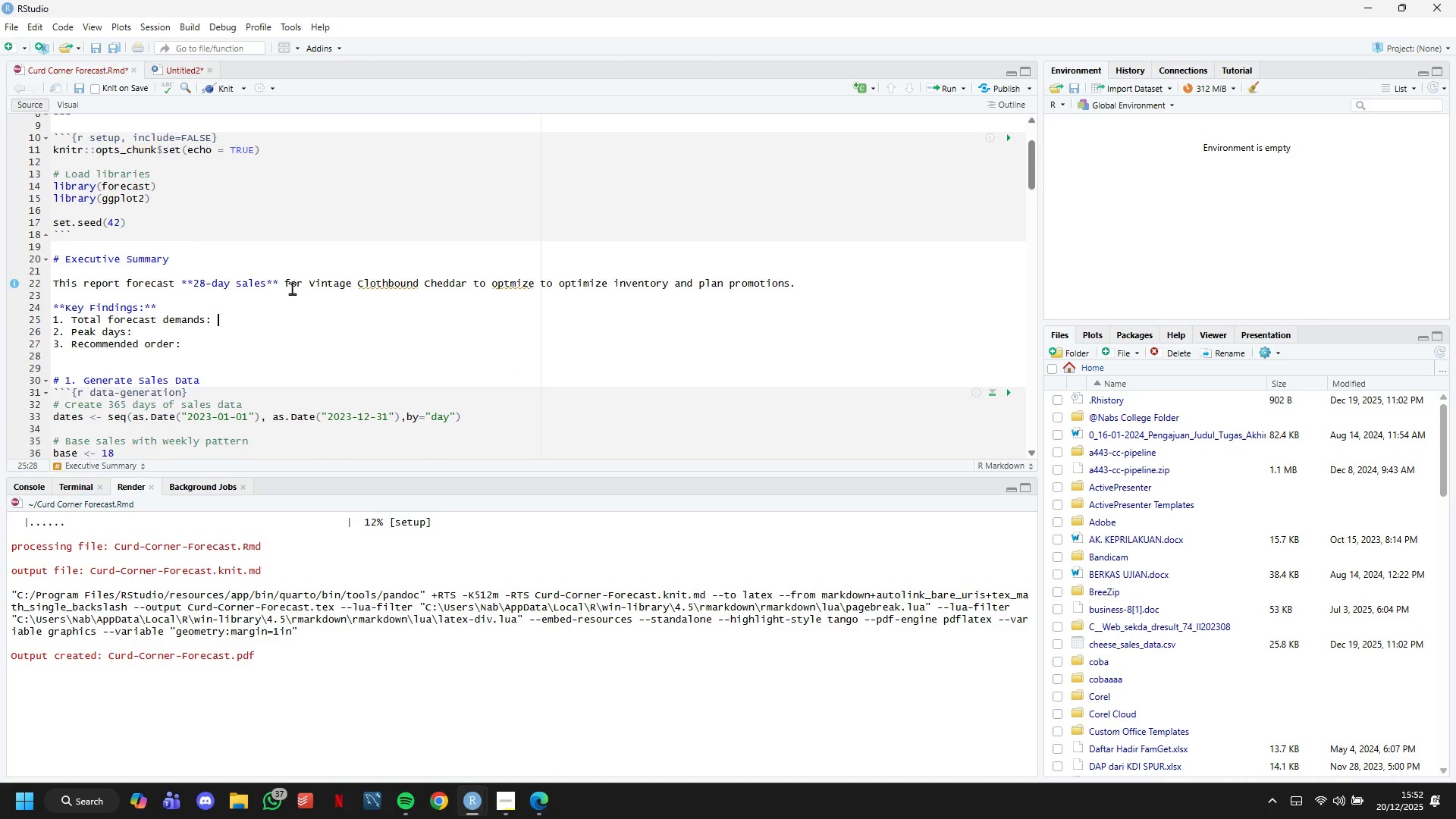 
type( 525 units (28 days)
 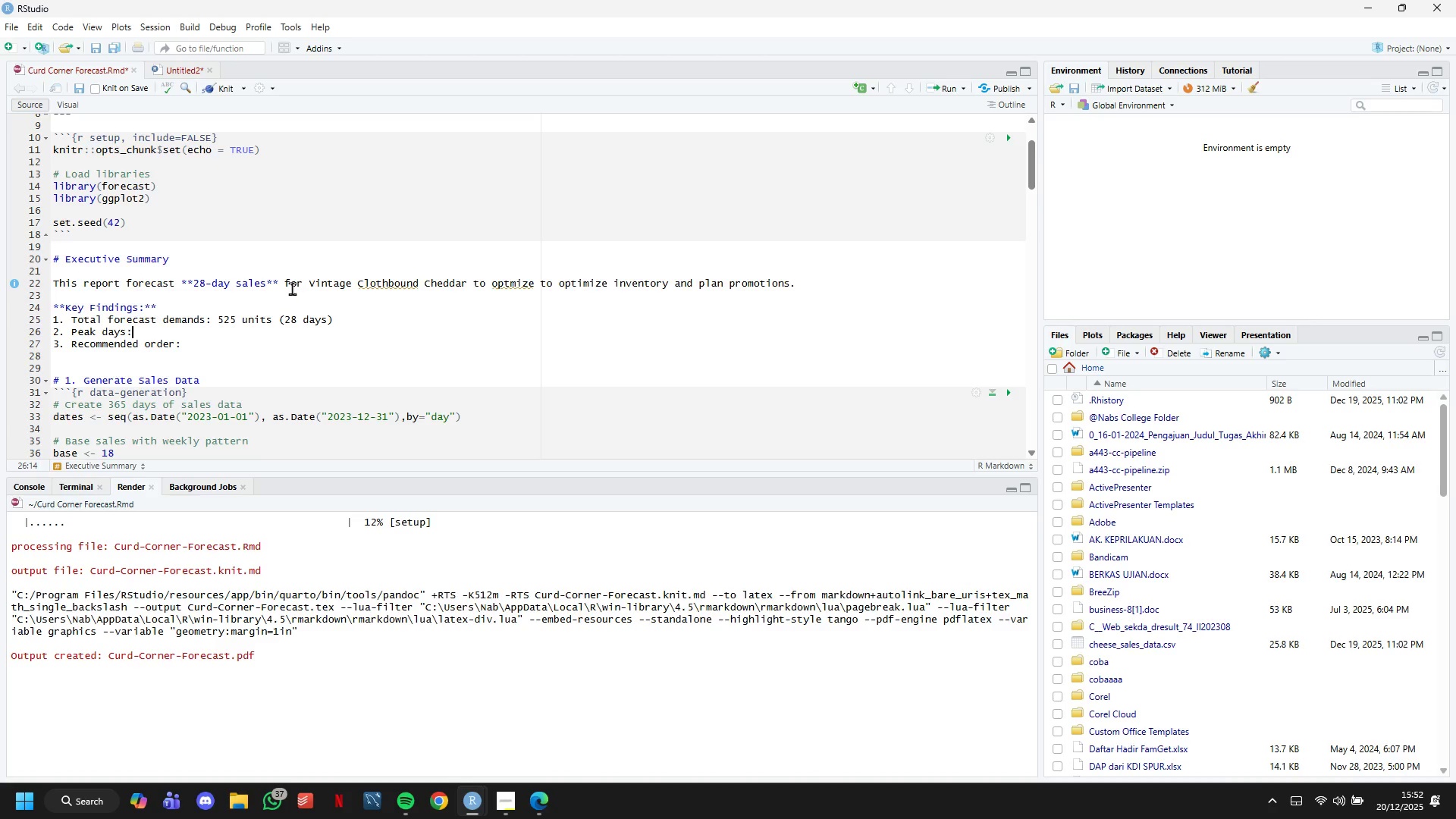 
key(ArrowDown)
 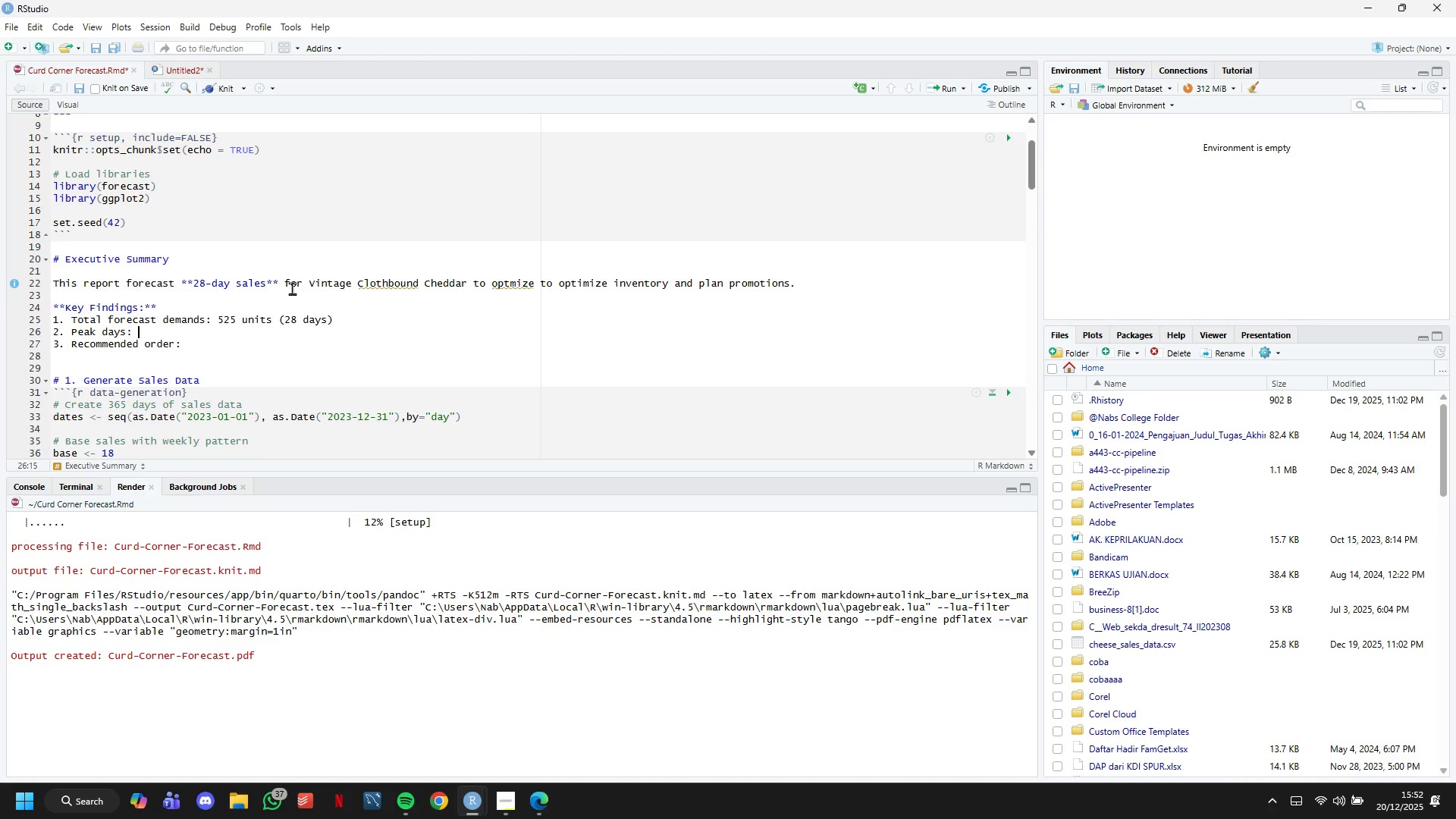 
type( Fridays and Saturdays)
 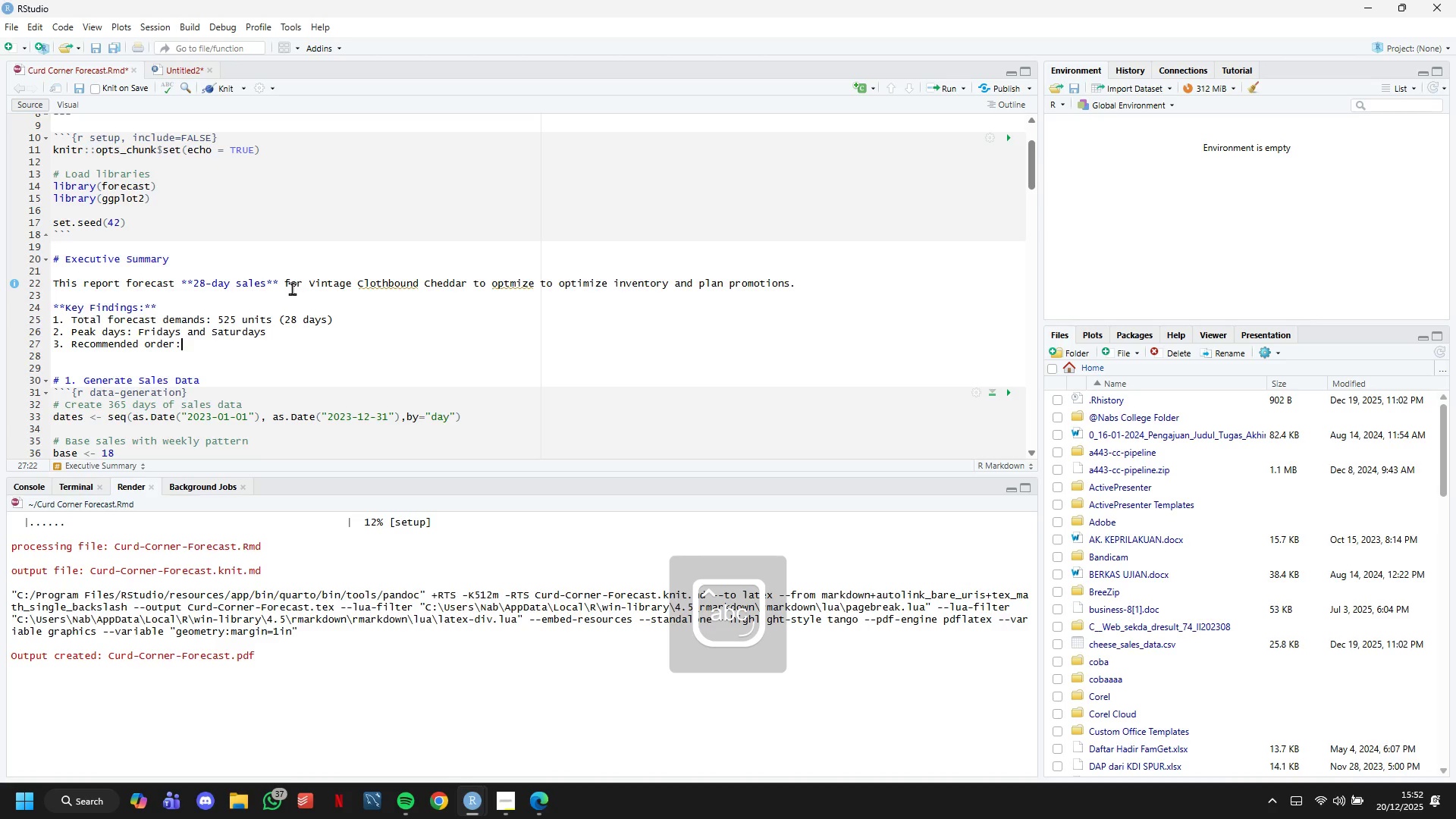 
key(ArrowDown)
 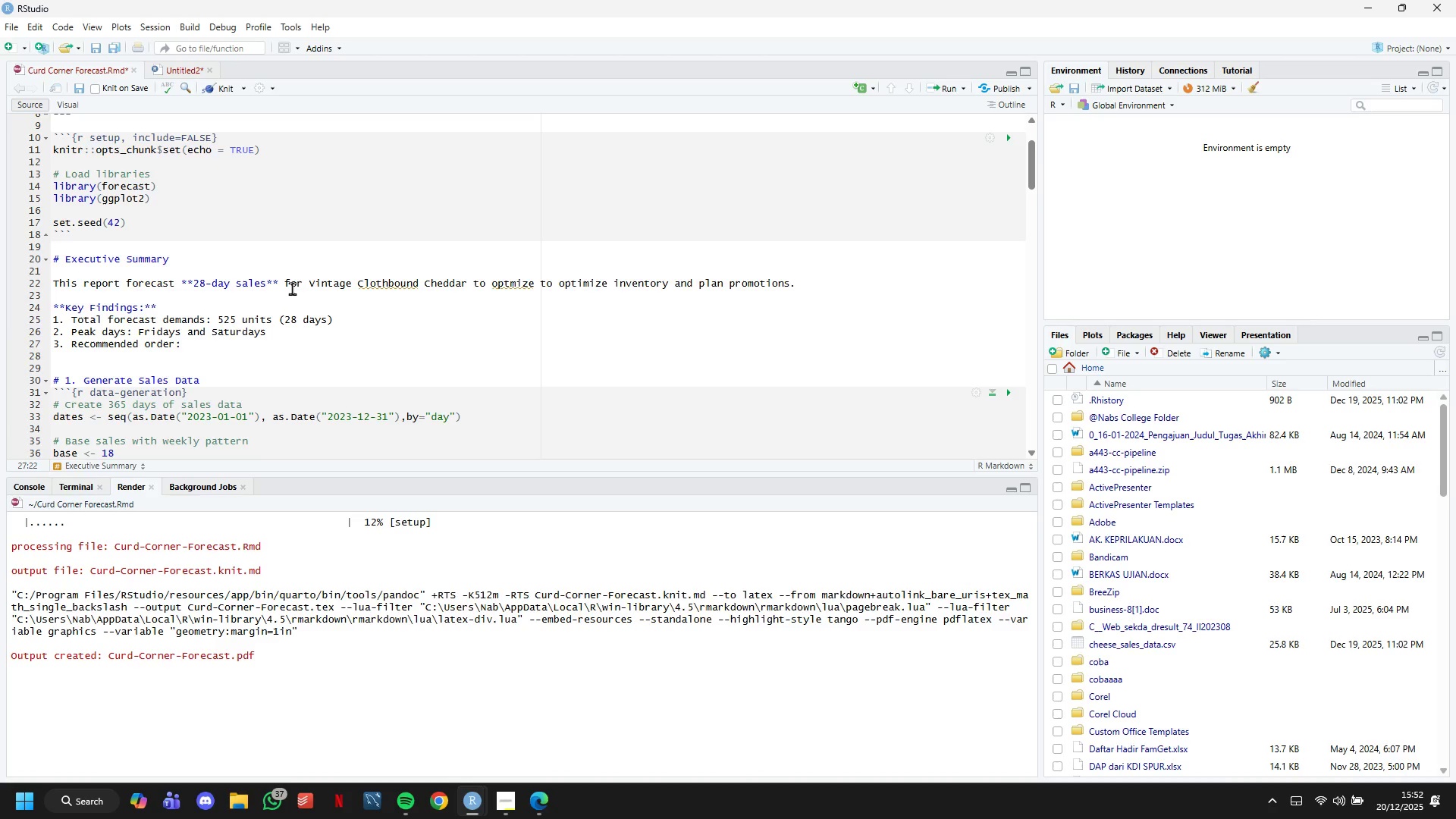 
type(600 units)
 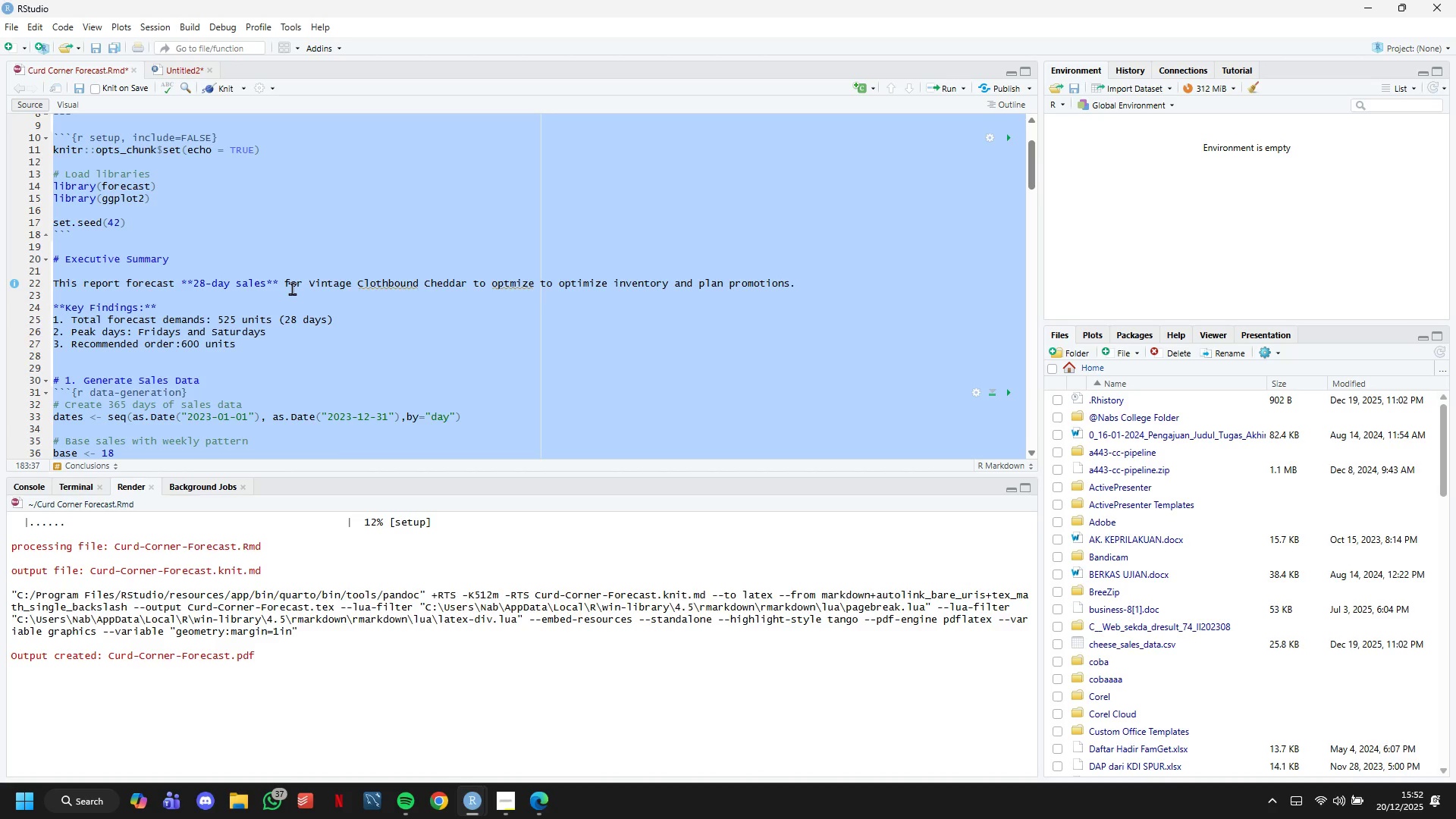 
key(Control+A)
 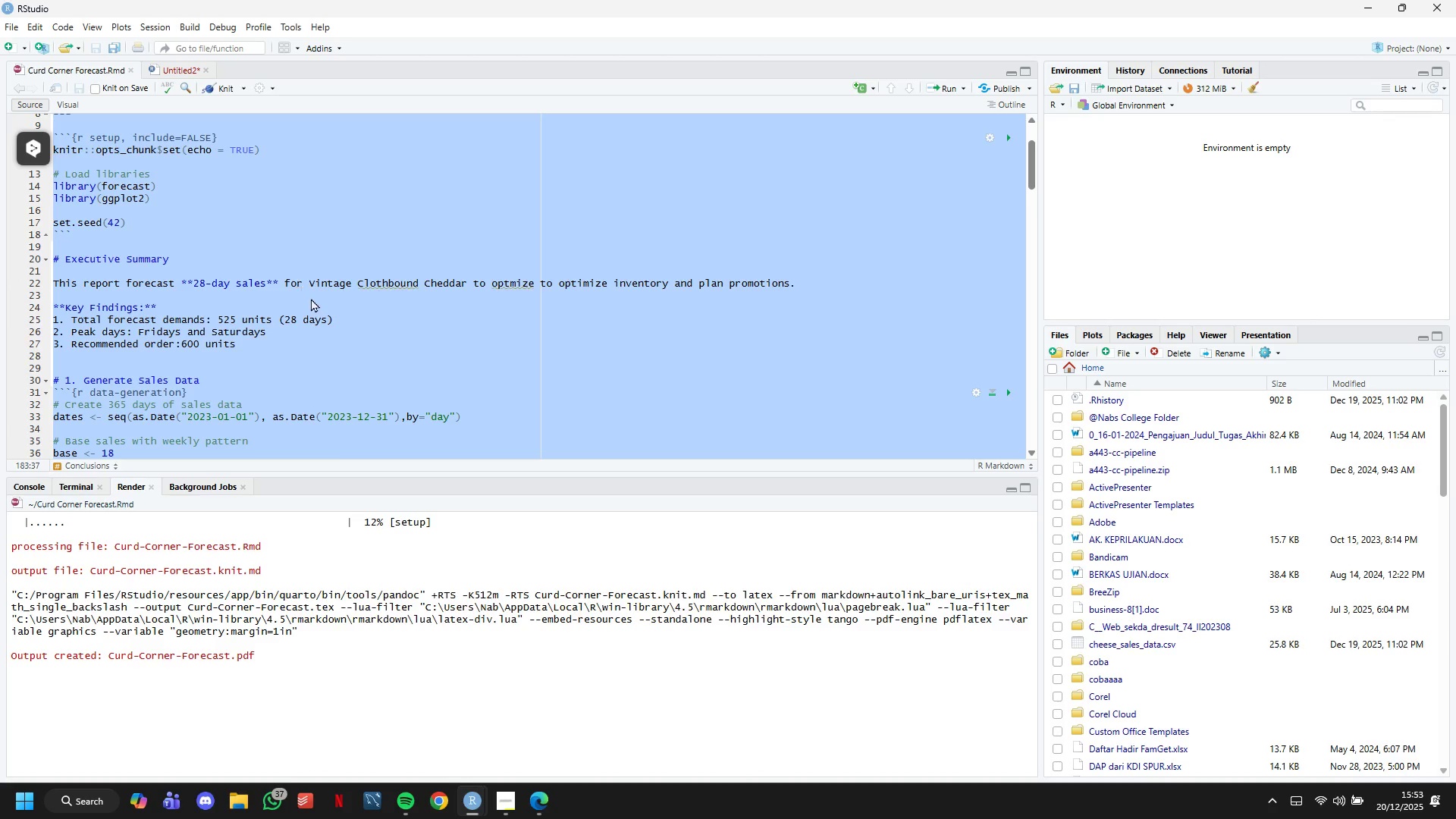 
key(Control+S)
 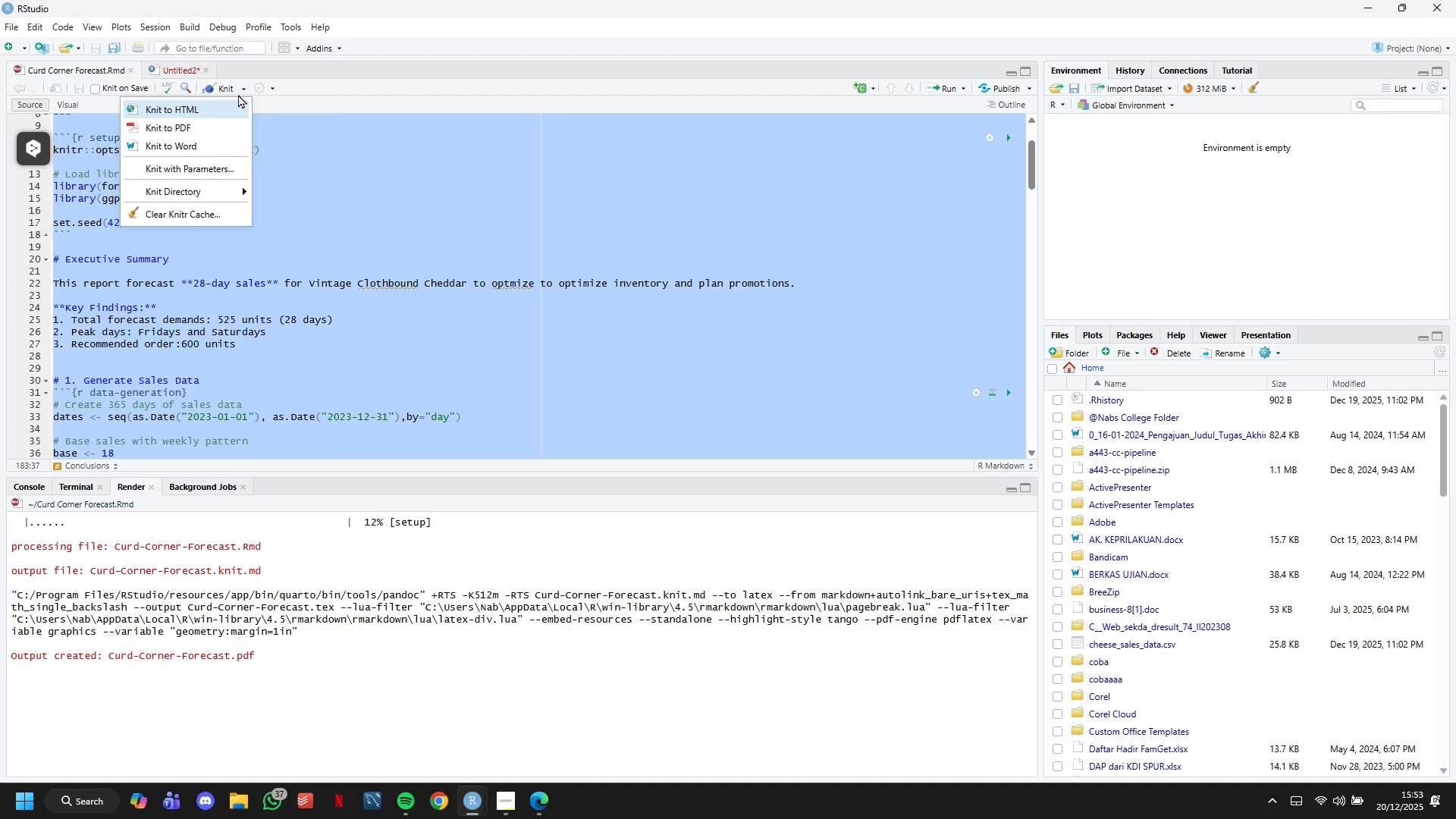 
left_click([238, 94])
 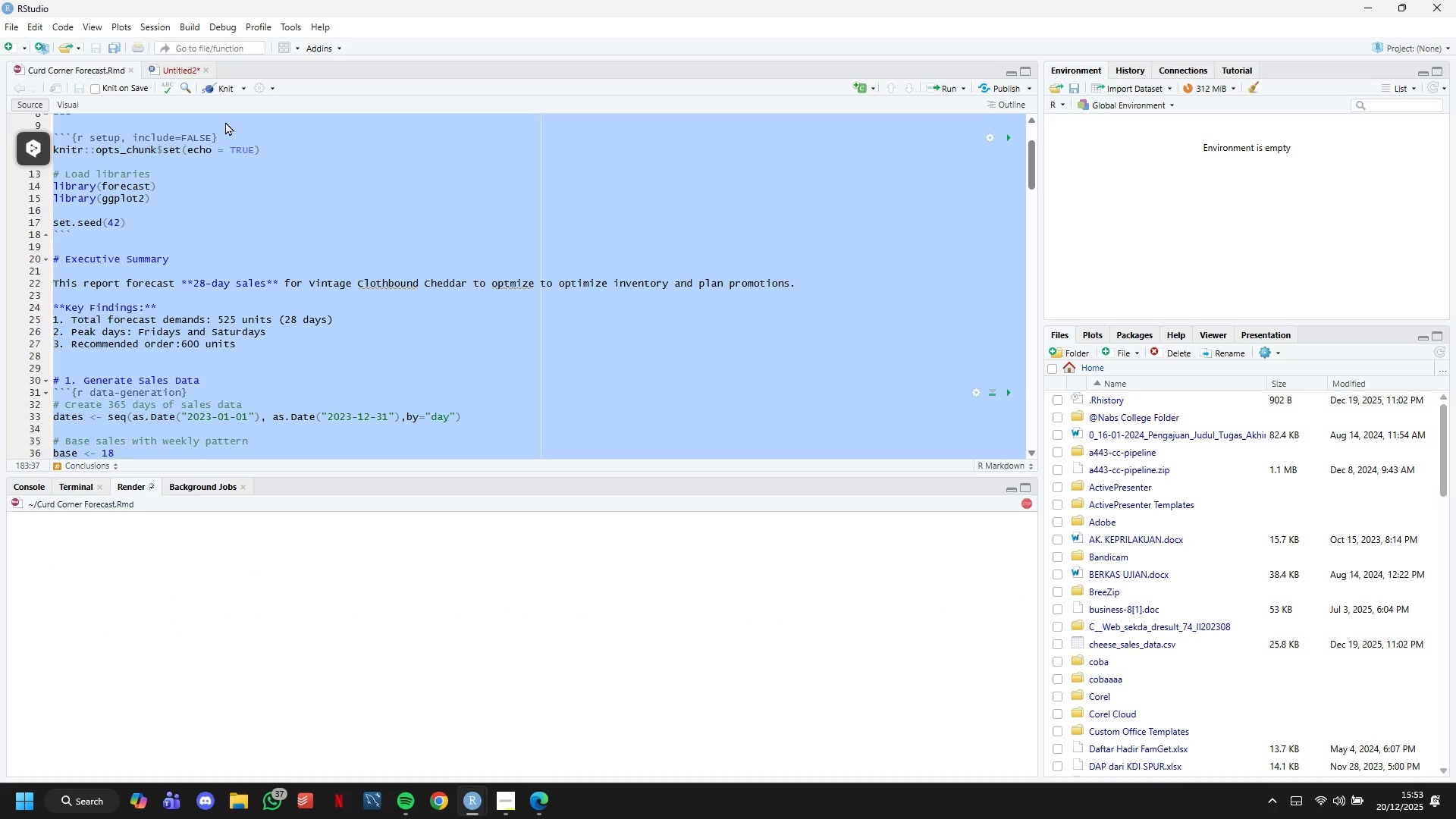 
left_click([225, 121])
 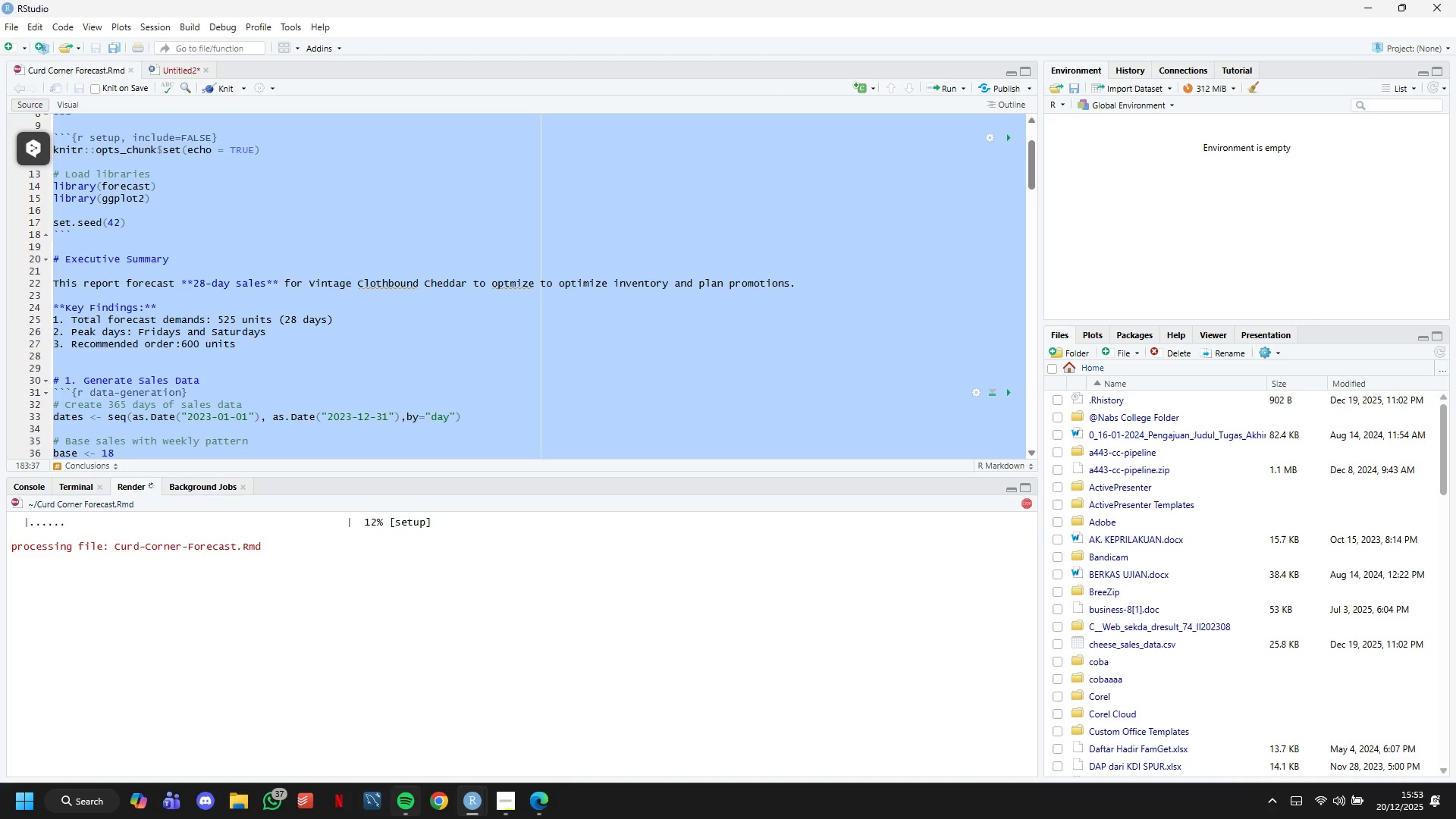 
mouse_move([528, 798])
 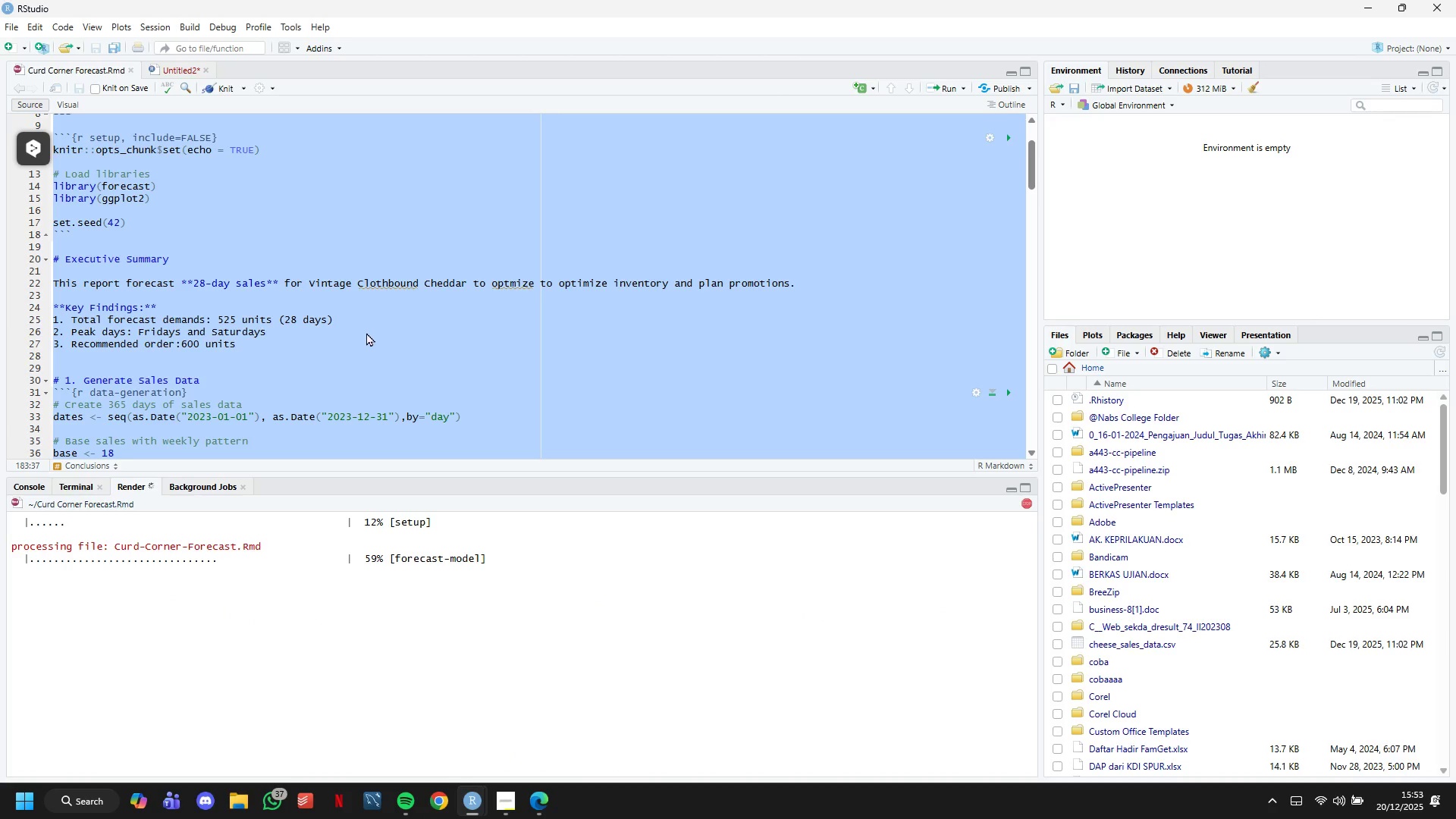 
left_click([369, 338])
 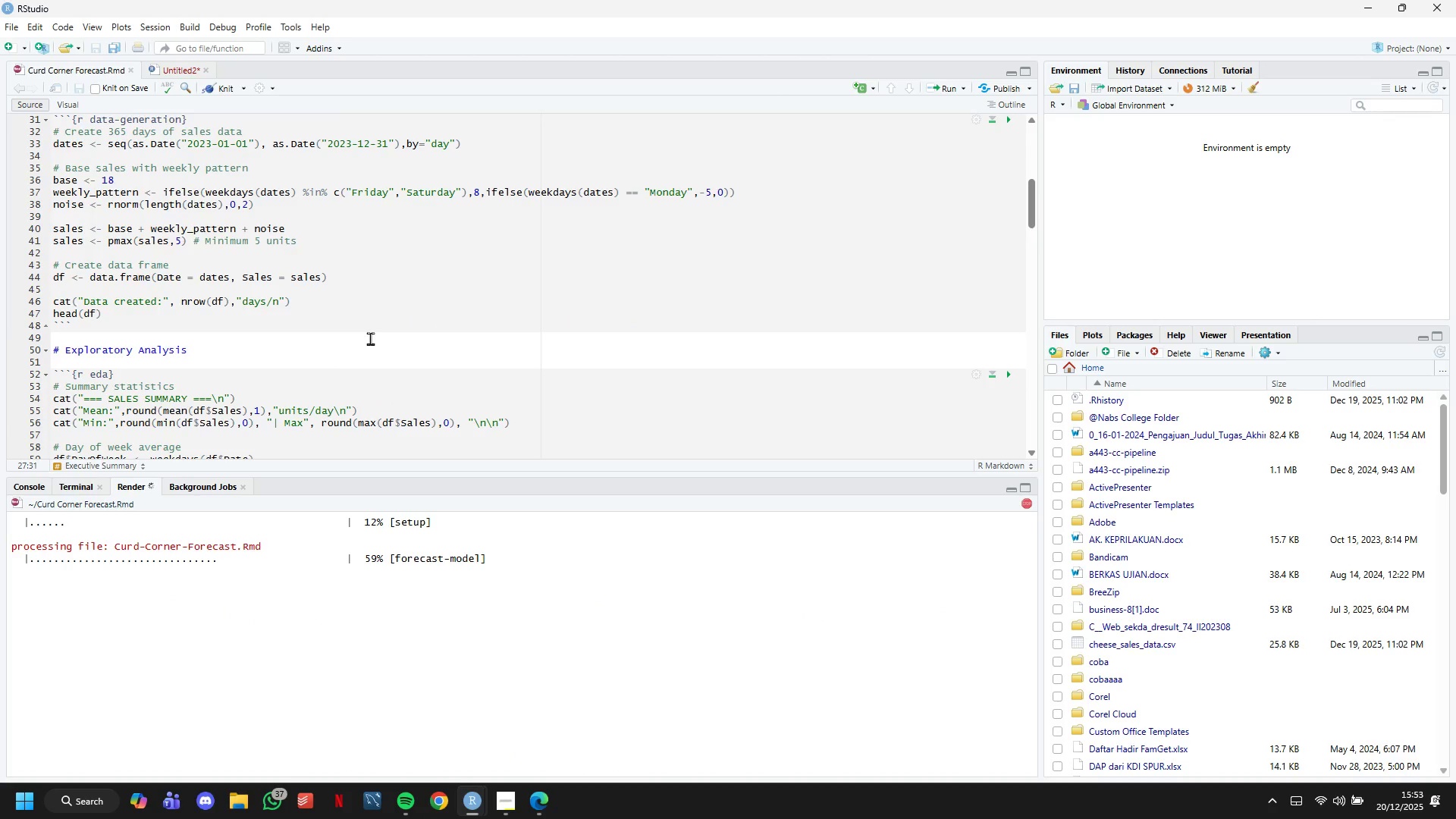 
scroll: coordinate [370, 338], scroll_direction: down, amount: 6.0
 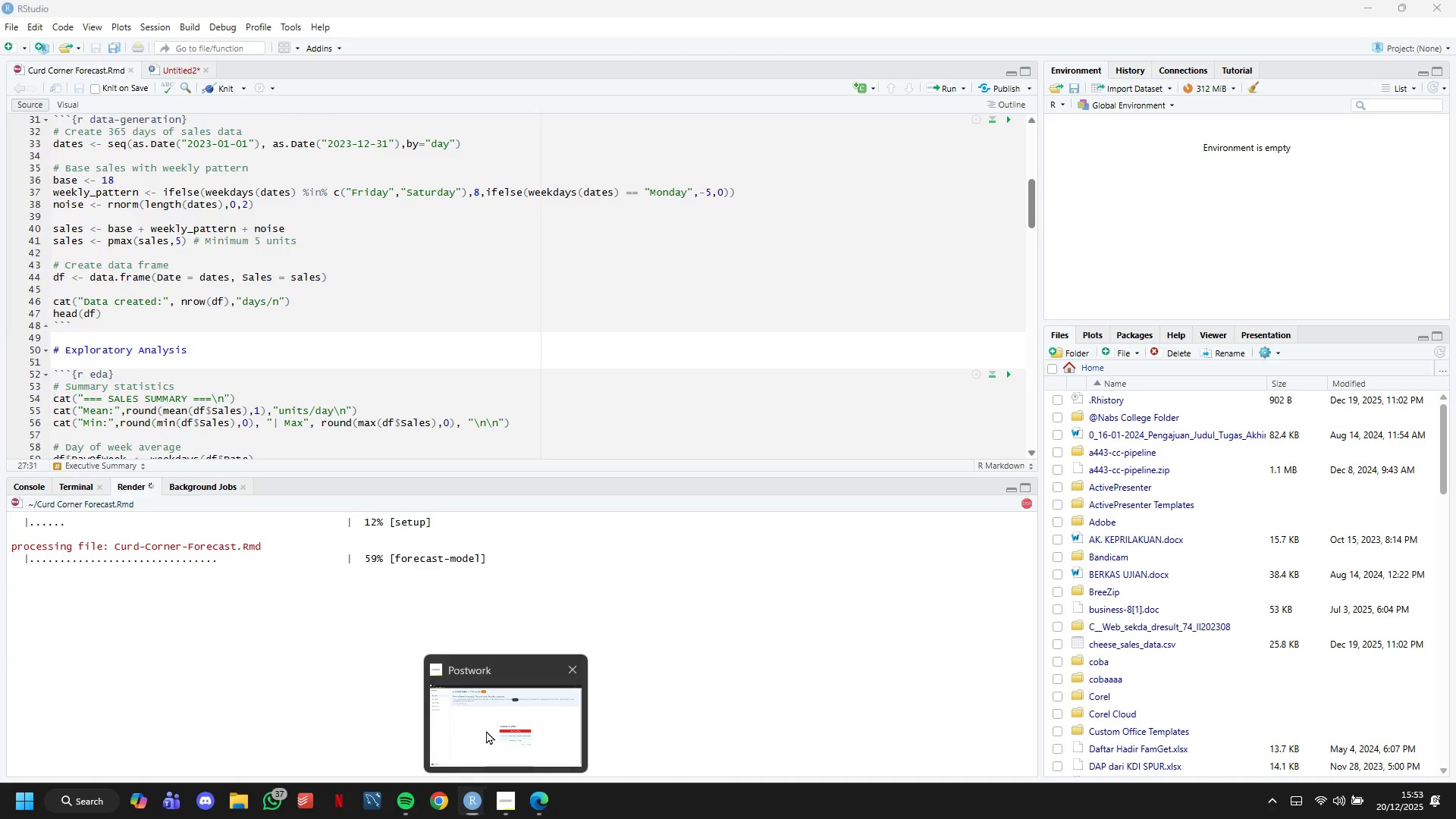 
left_click([486, 730])
 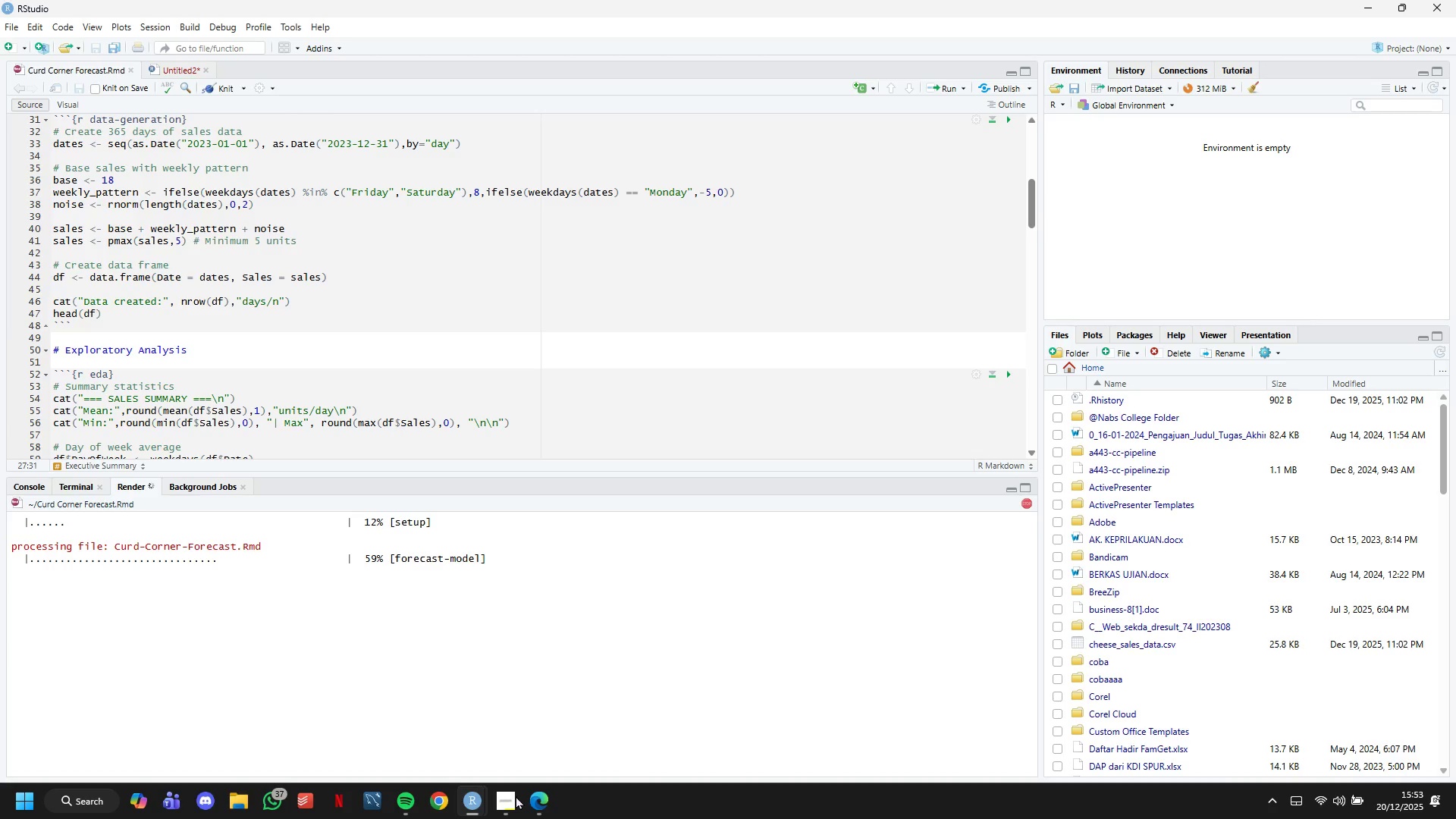 
wait(15.45)
 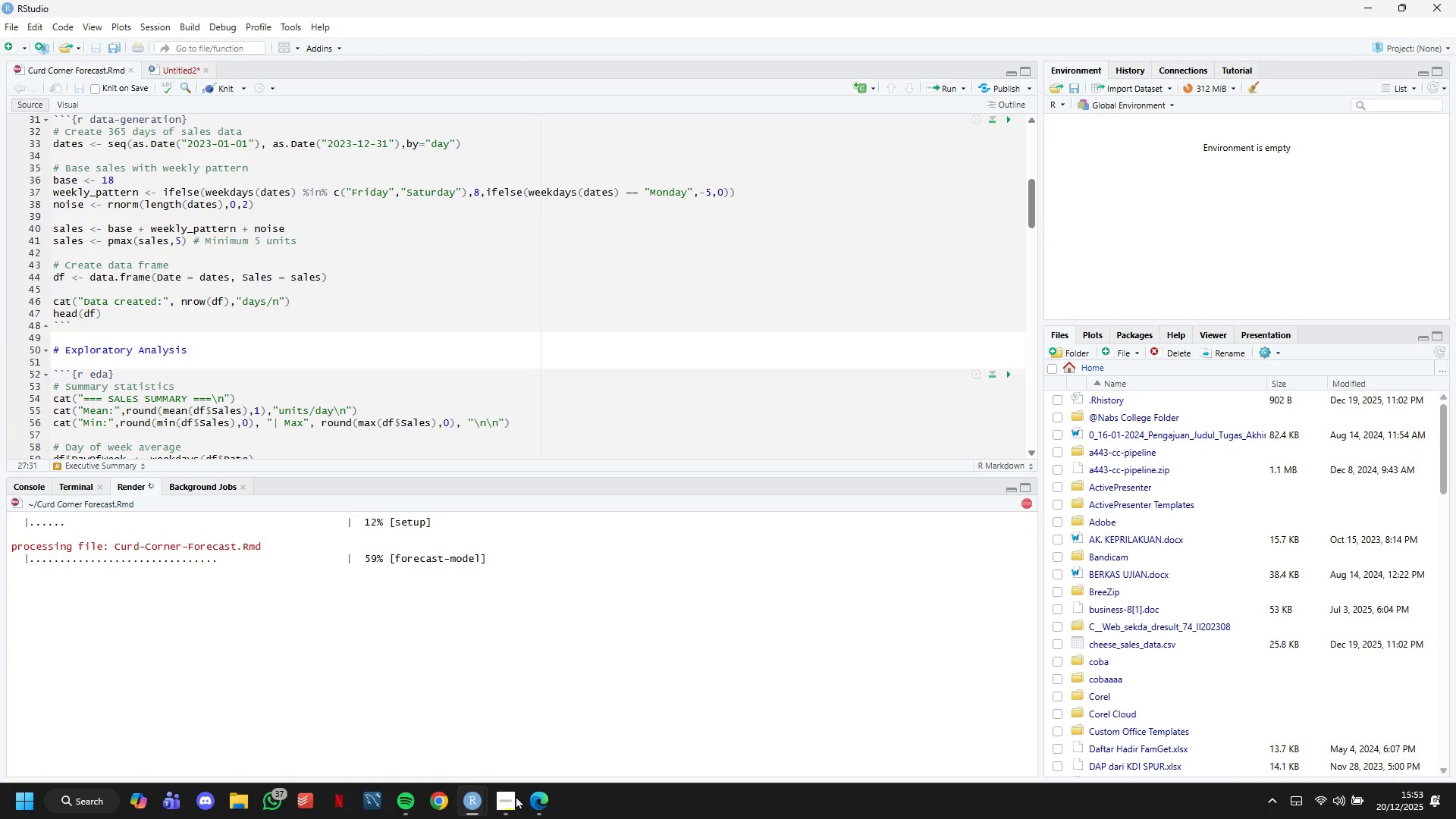 
mouse_move([482, 783])
 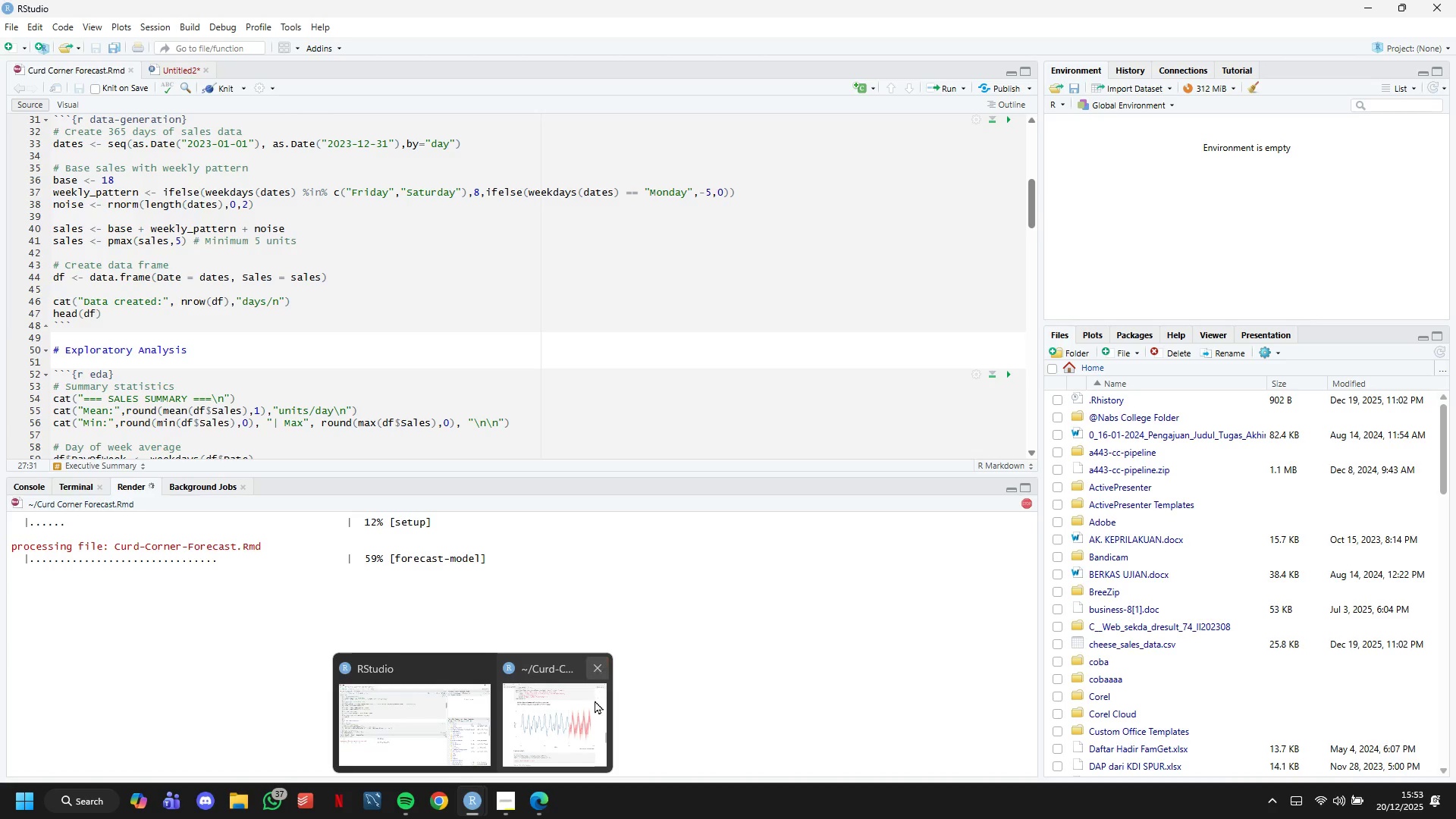 
mouse_move([577, 695])
 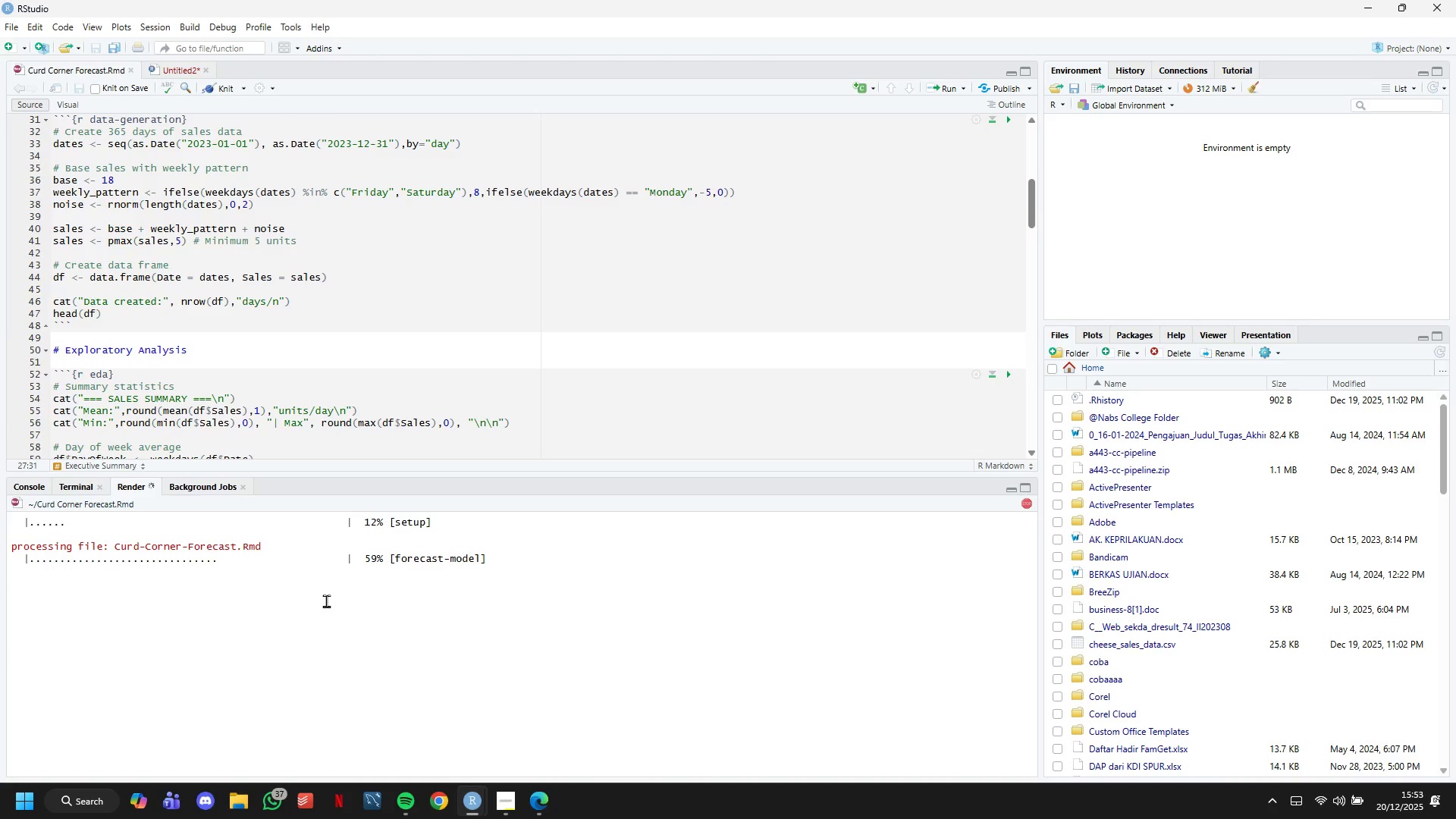 
left_click([328, 601])
 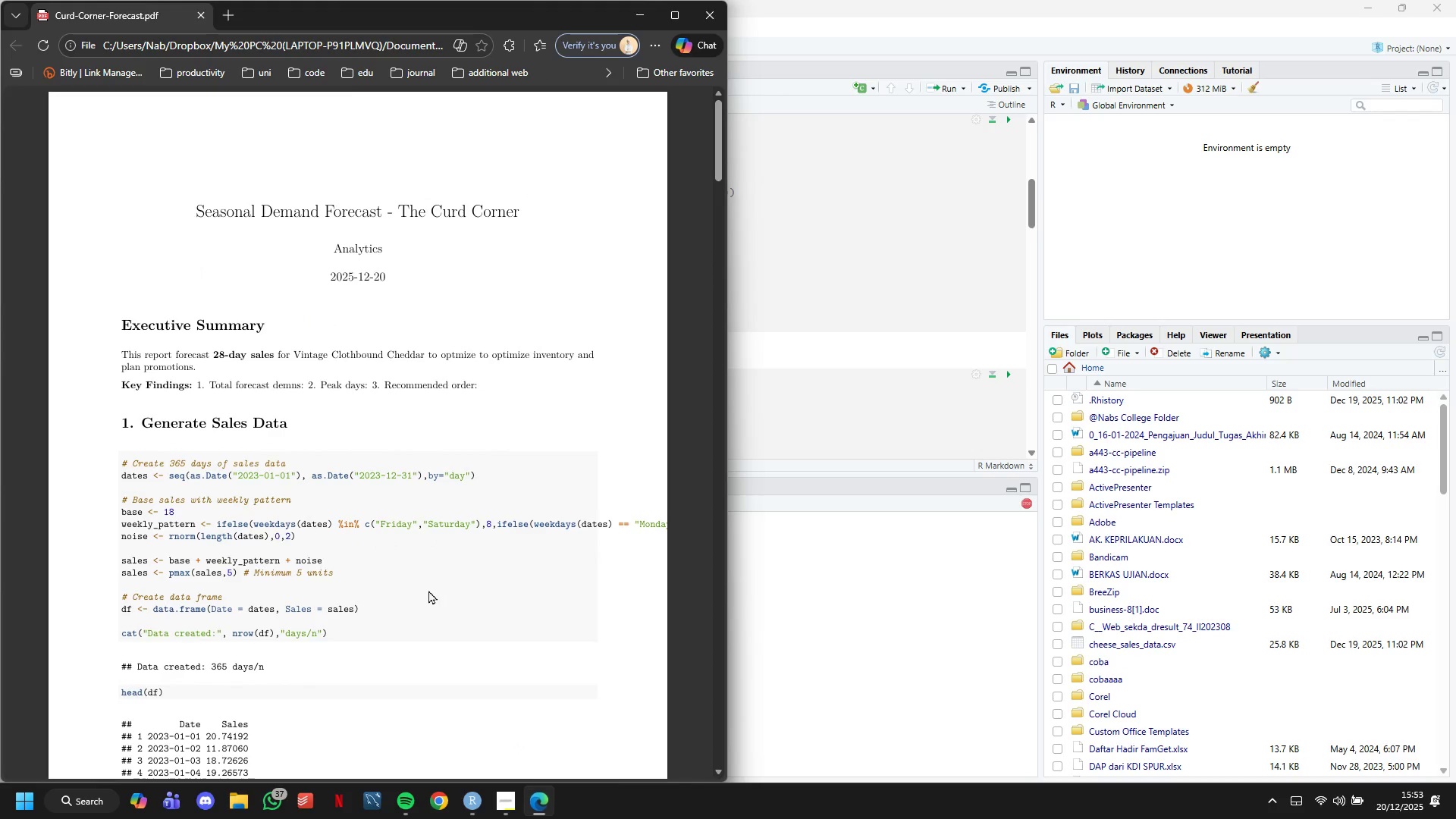 
right_click([428, 590])
 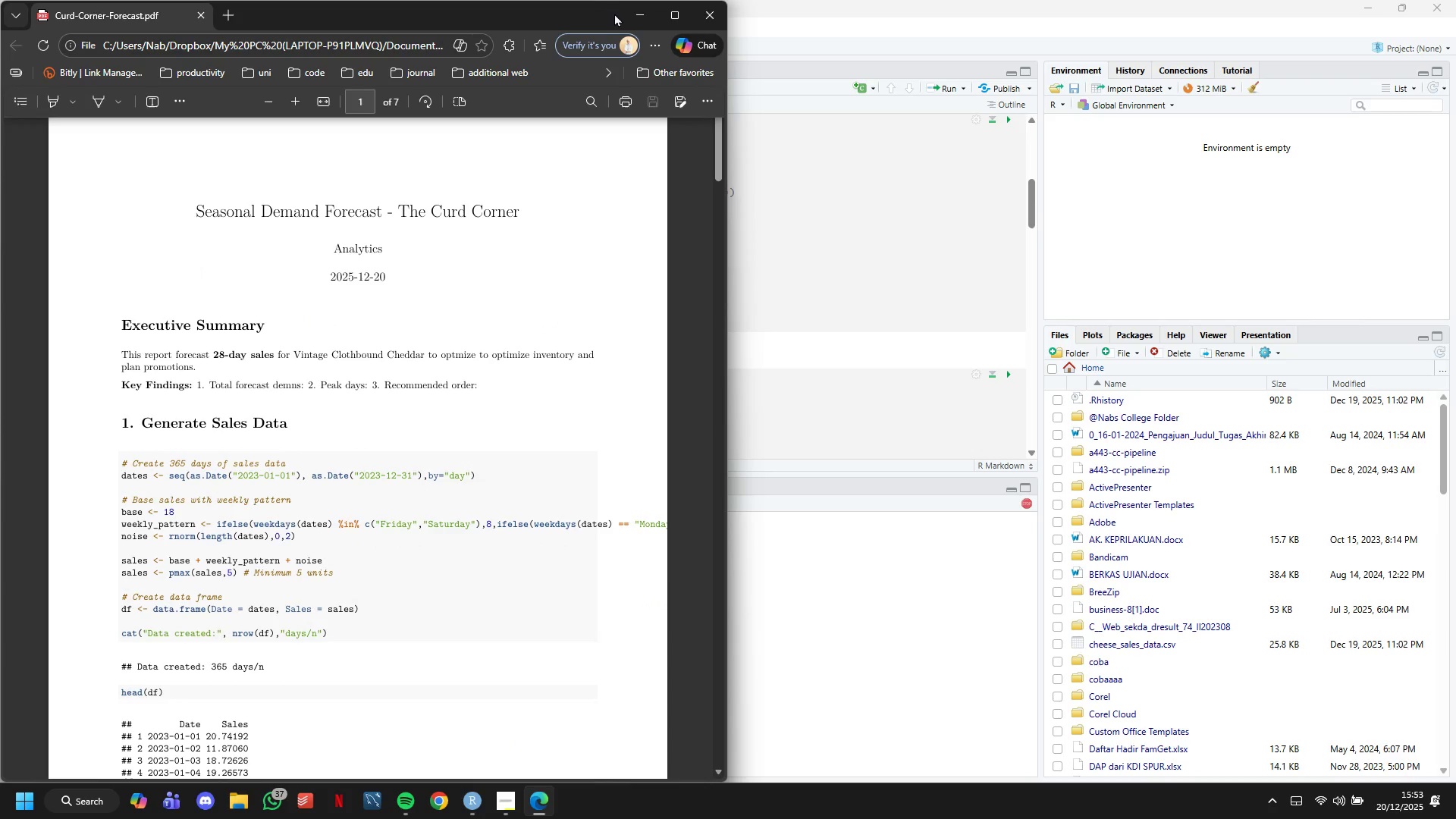 
wait(5.62)
 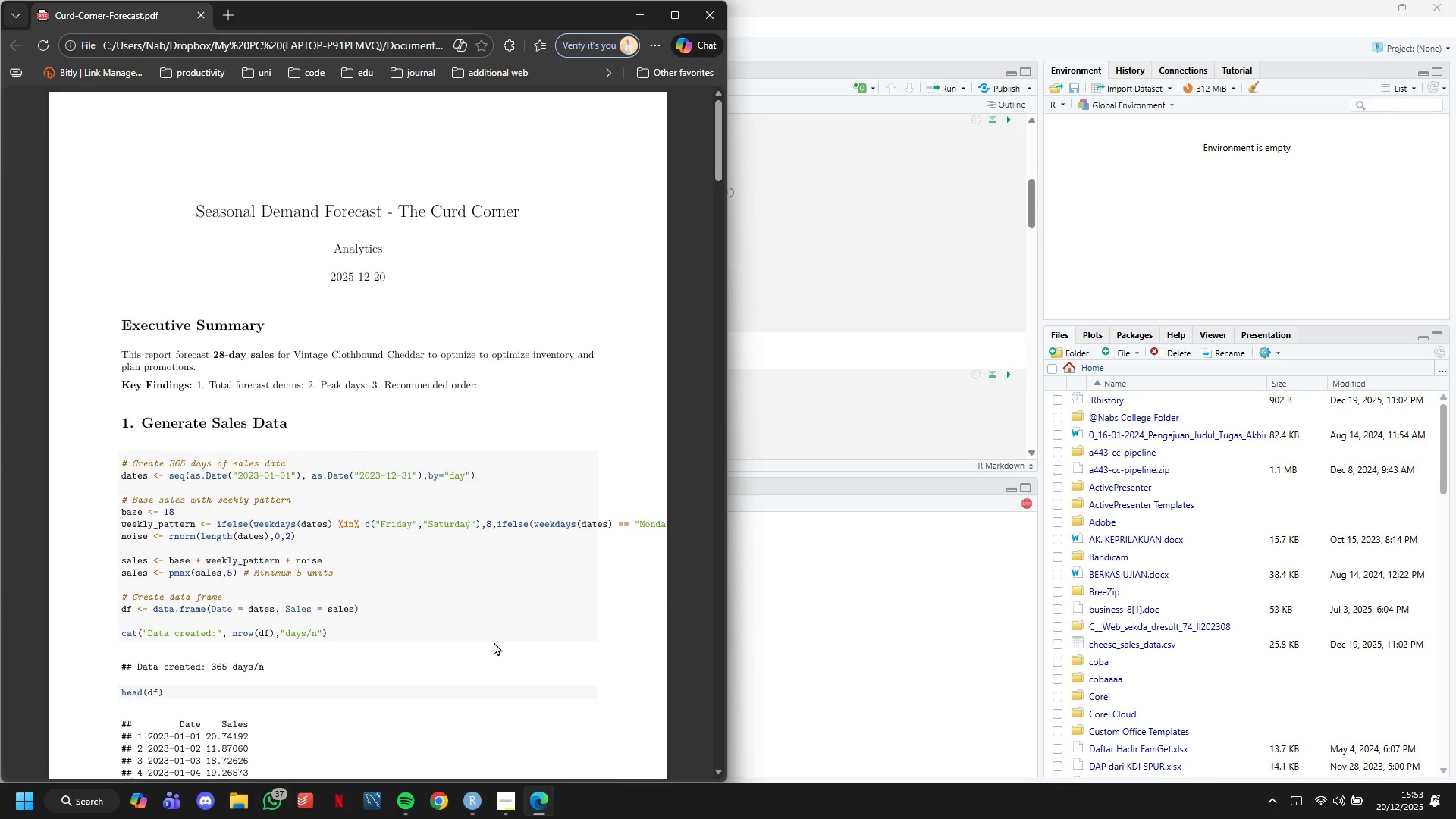 
left_click([629, 17])
 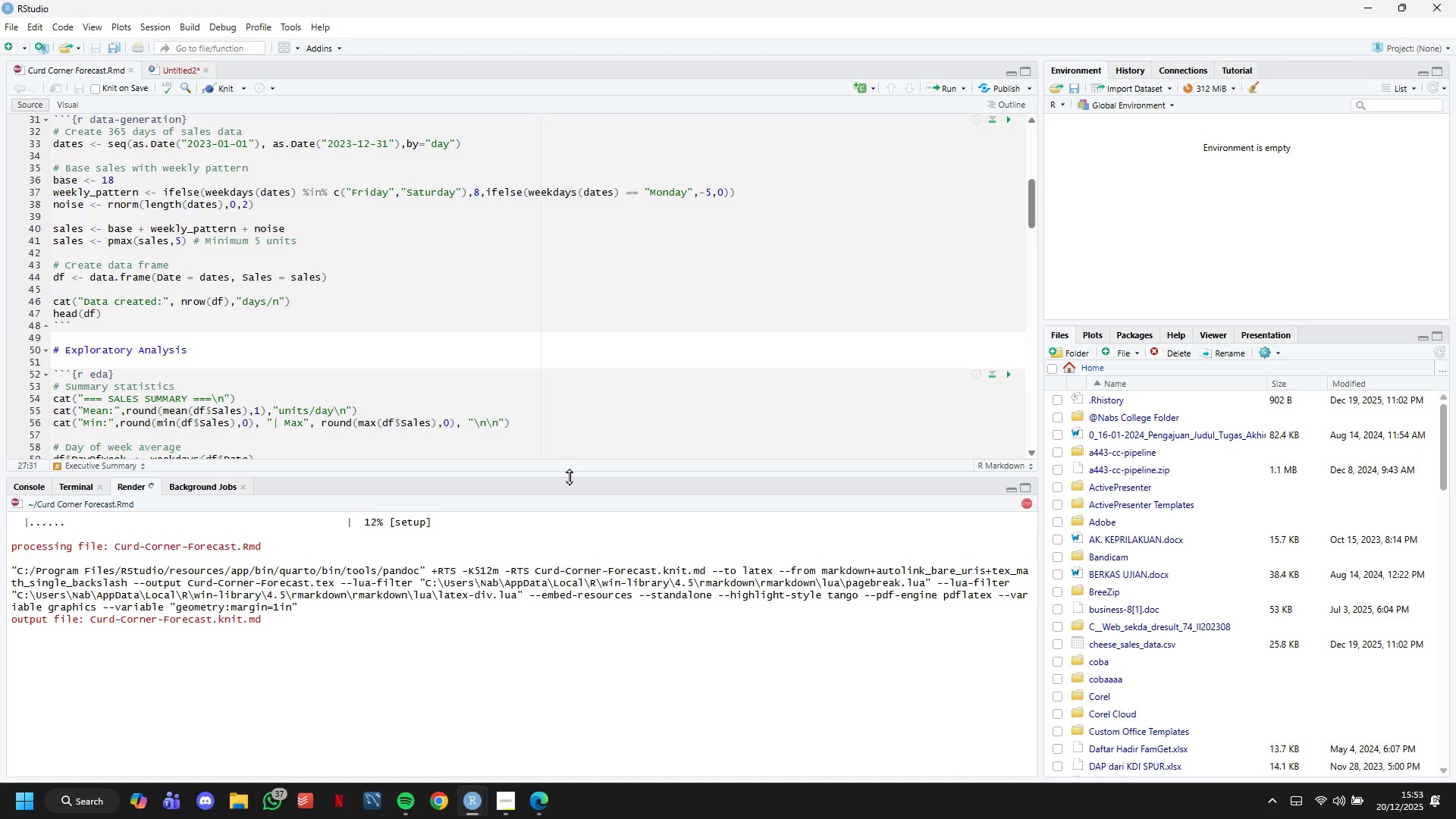 
wait(9.59)
 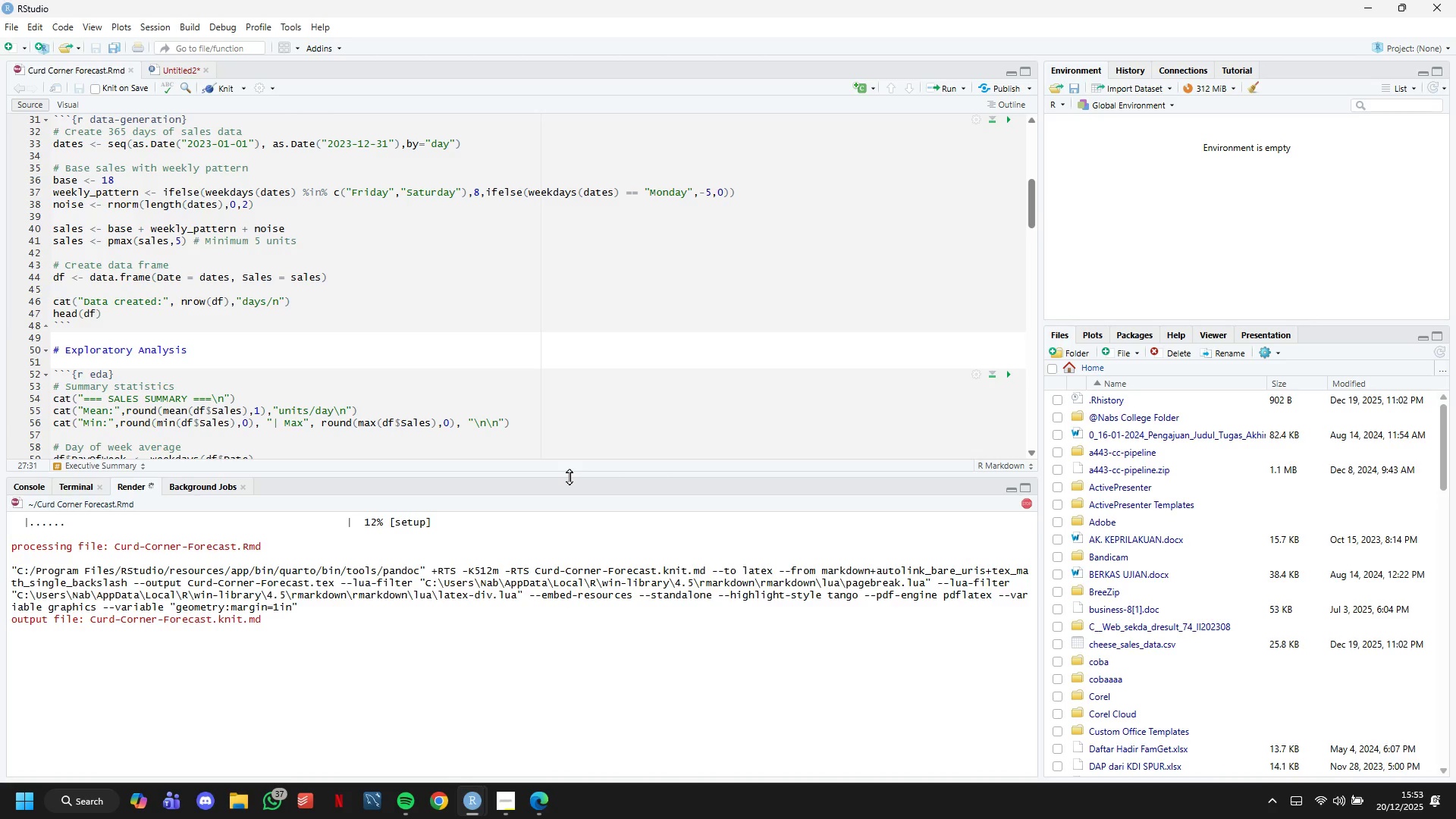 
left_click([711, 91])
 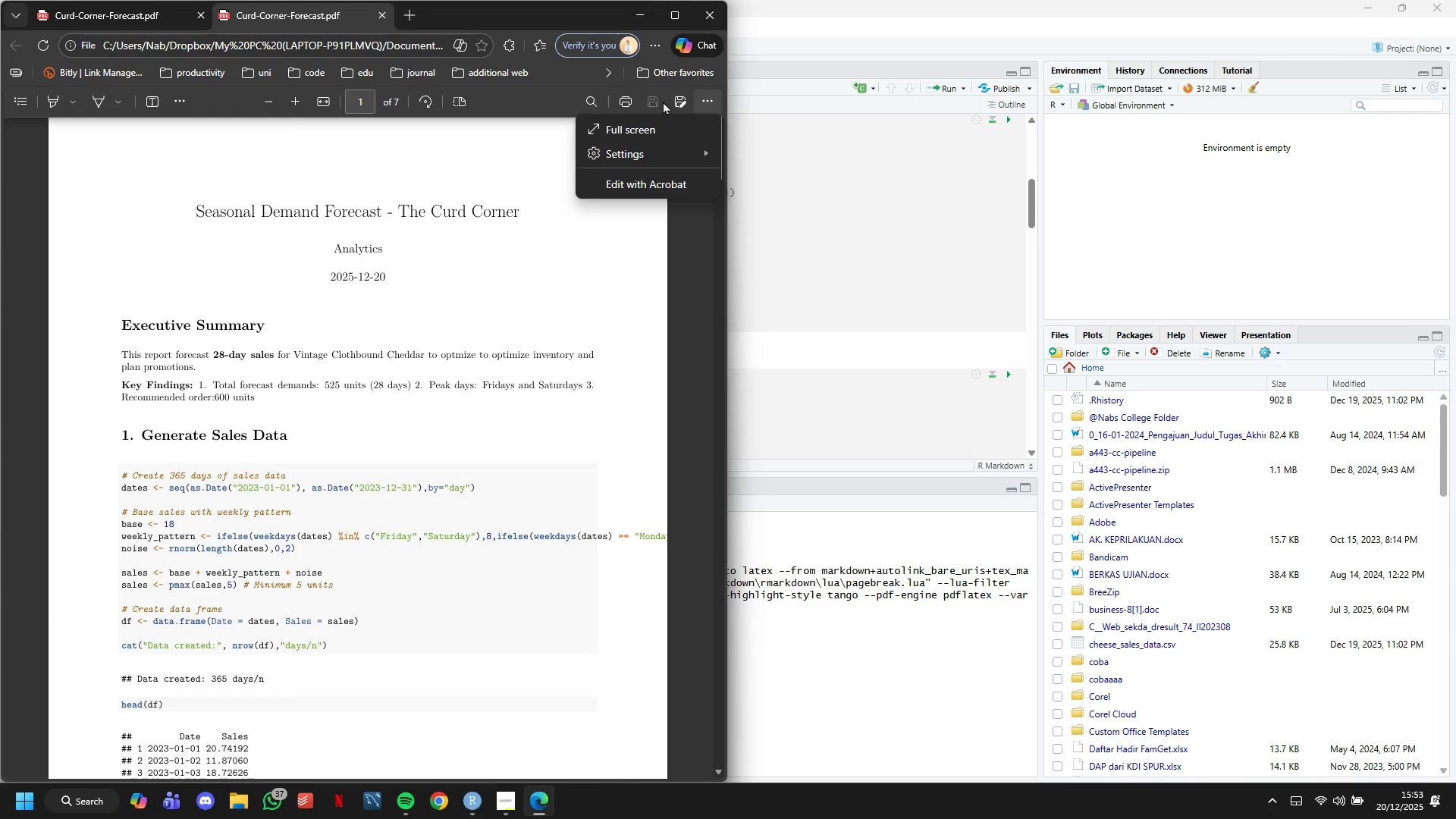 
left_click([626, 95])
 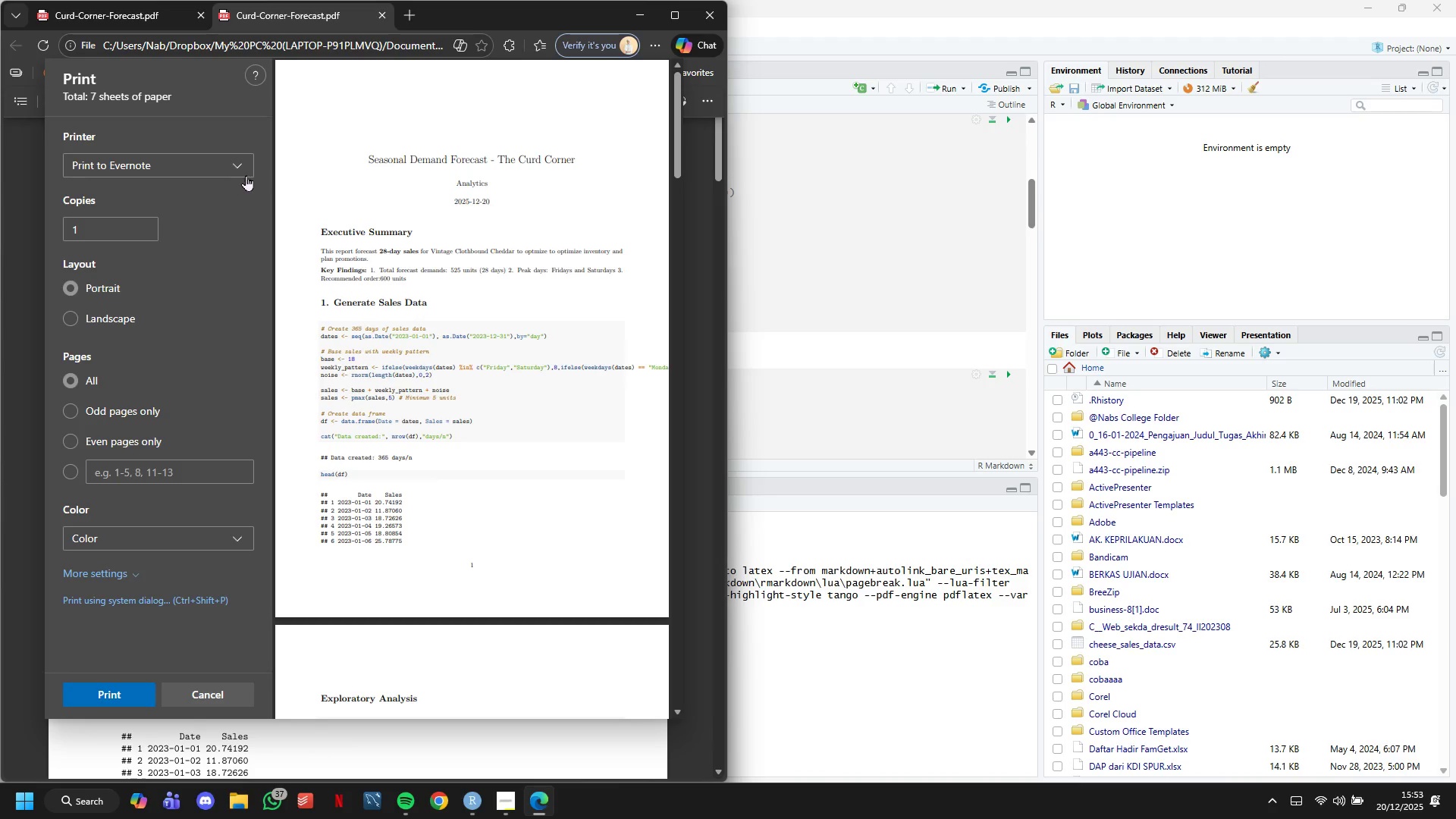 
left_click([236, 174])
 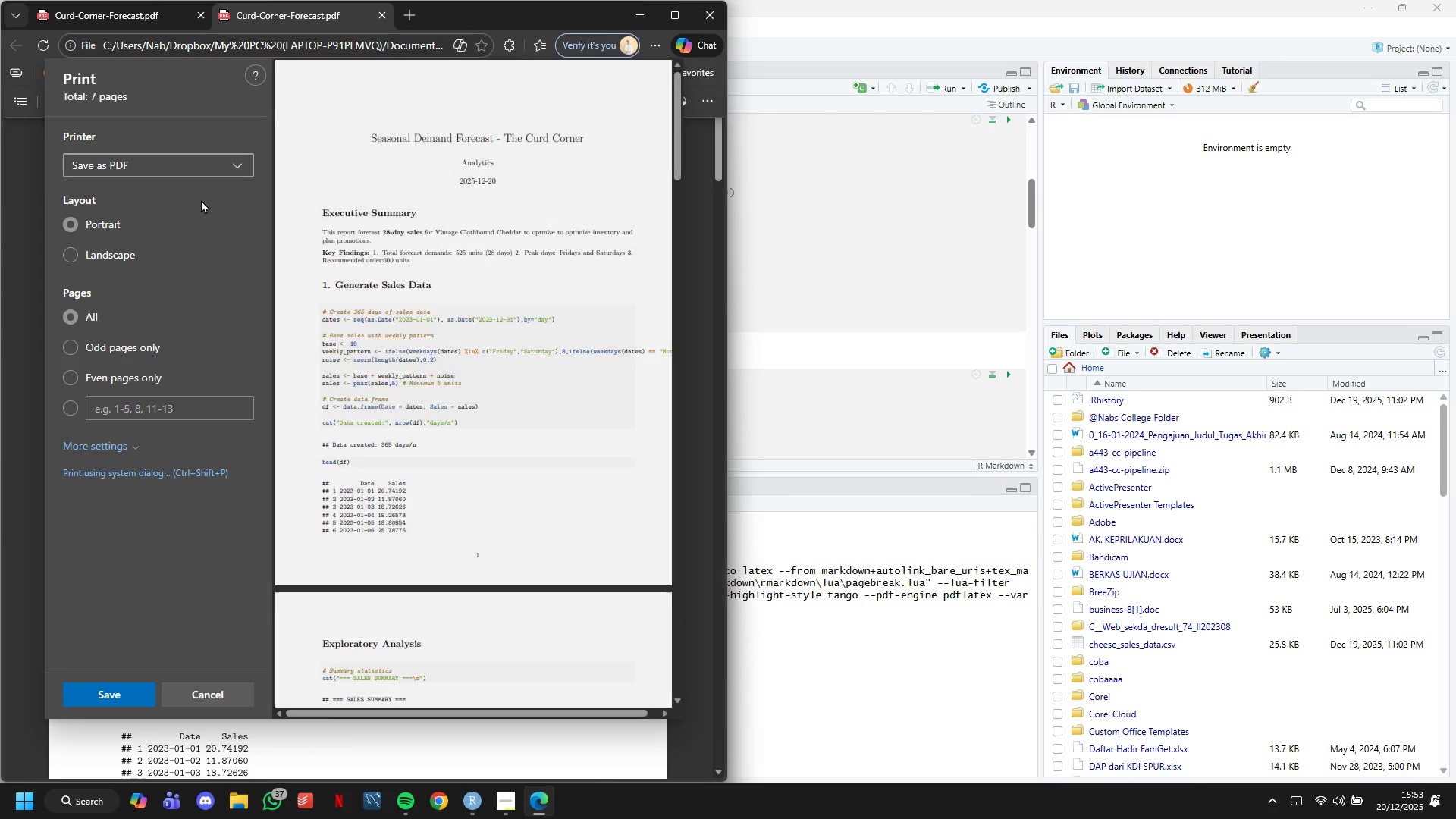 
left_click([201, 199])
 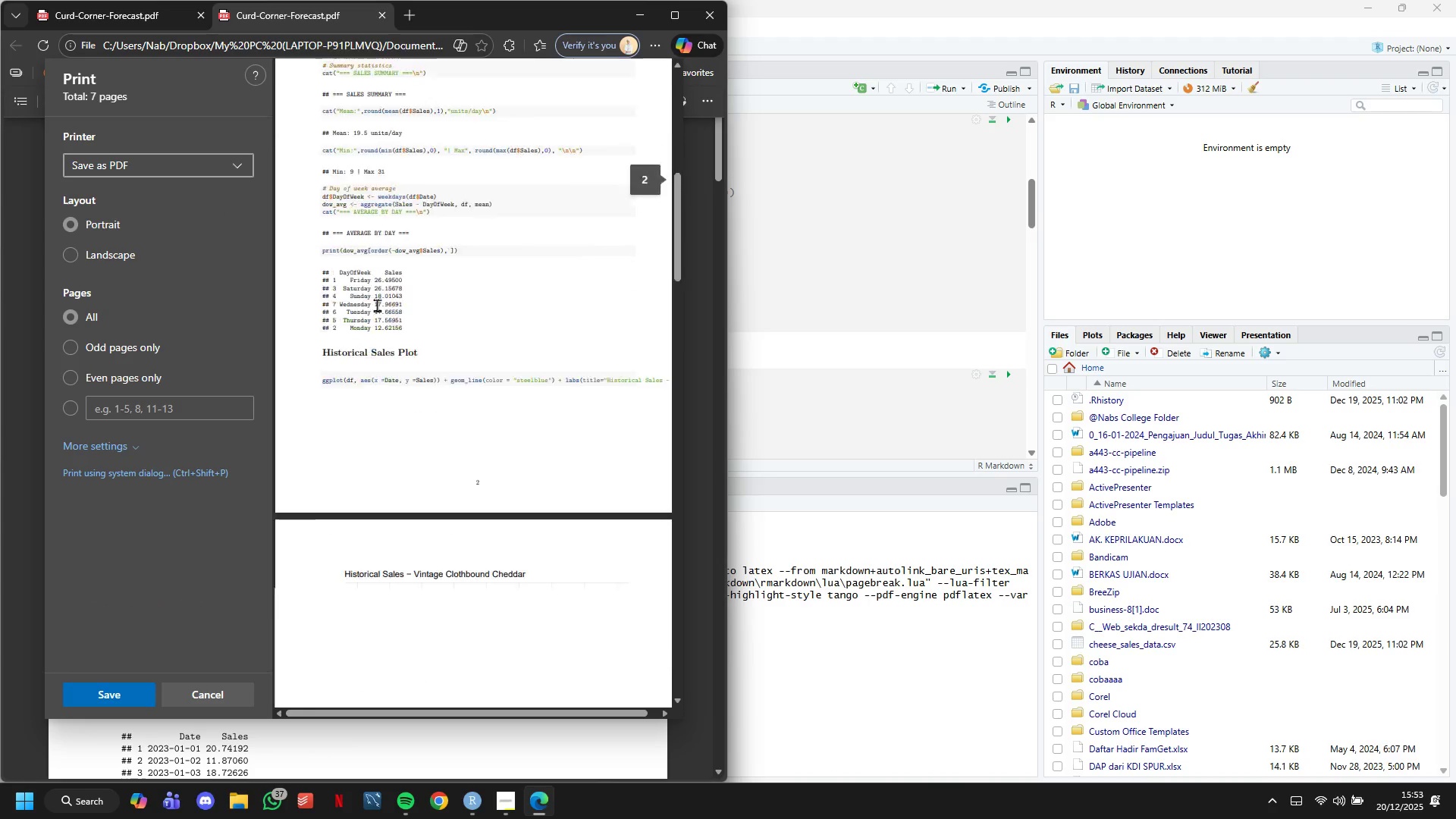 
scroll: coordinate [377, 305], scroll_direction: down, amount: 14.0
 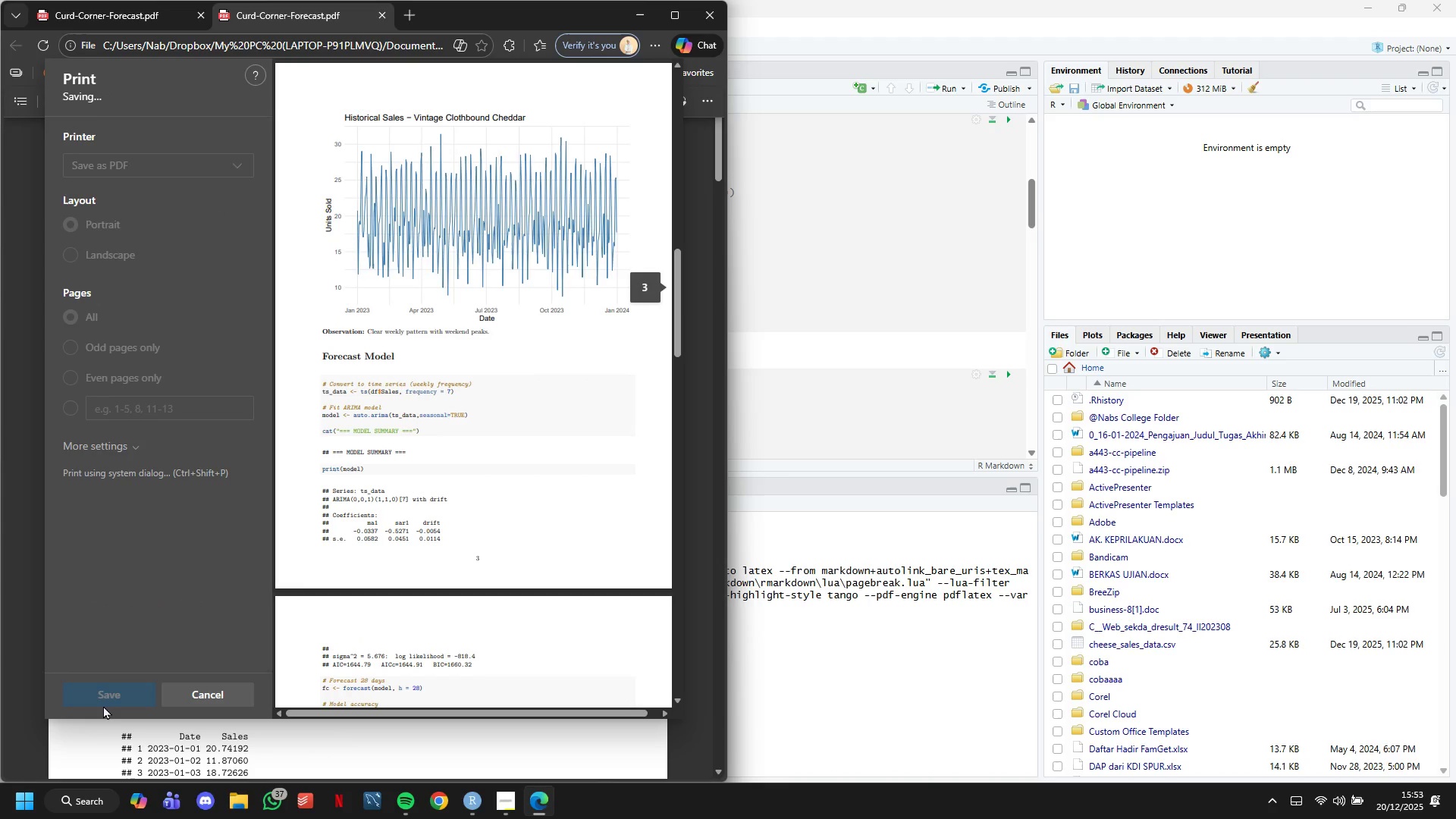 
left_click([103, 705])
 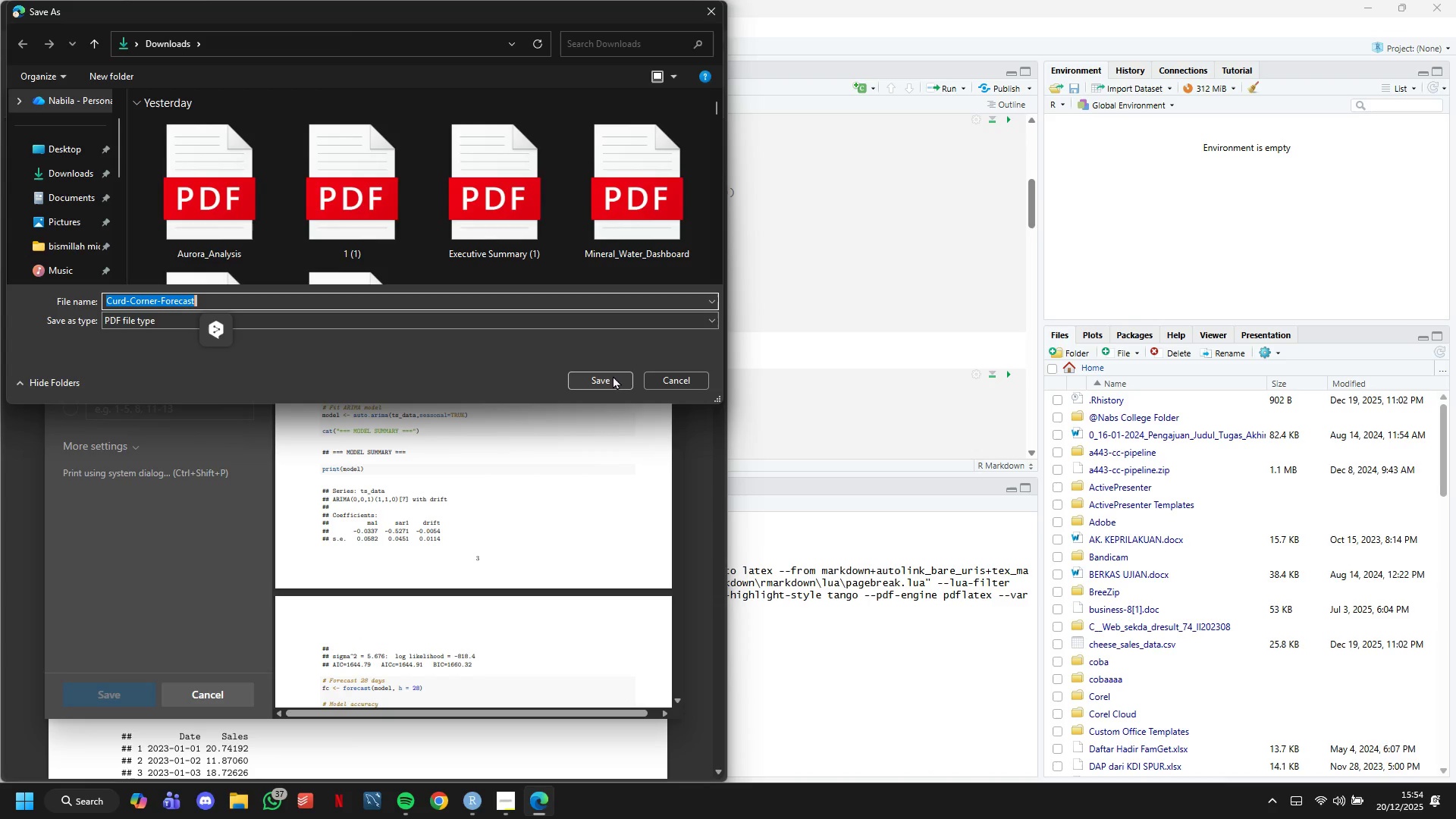 
left_click([613, 382])
 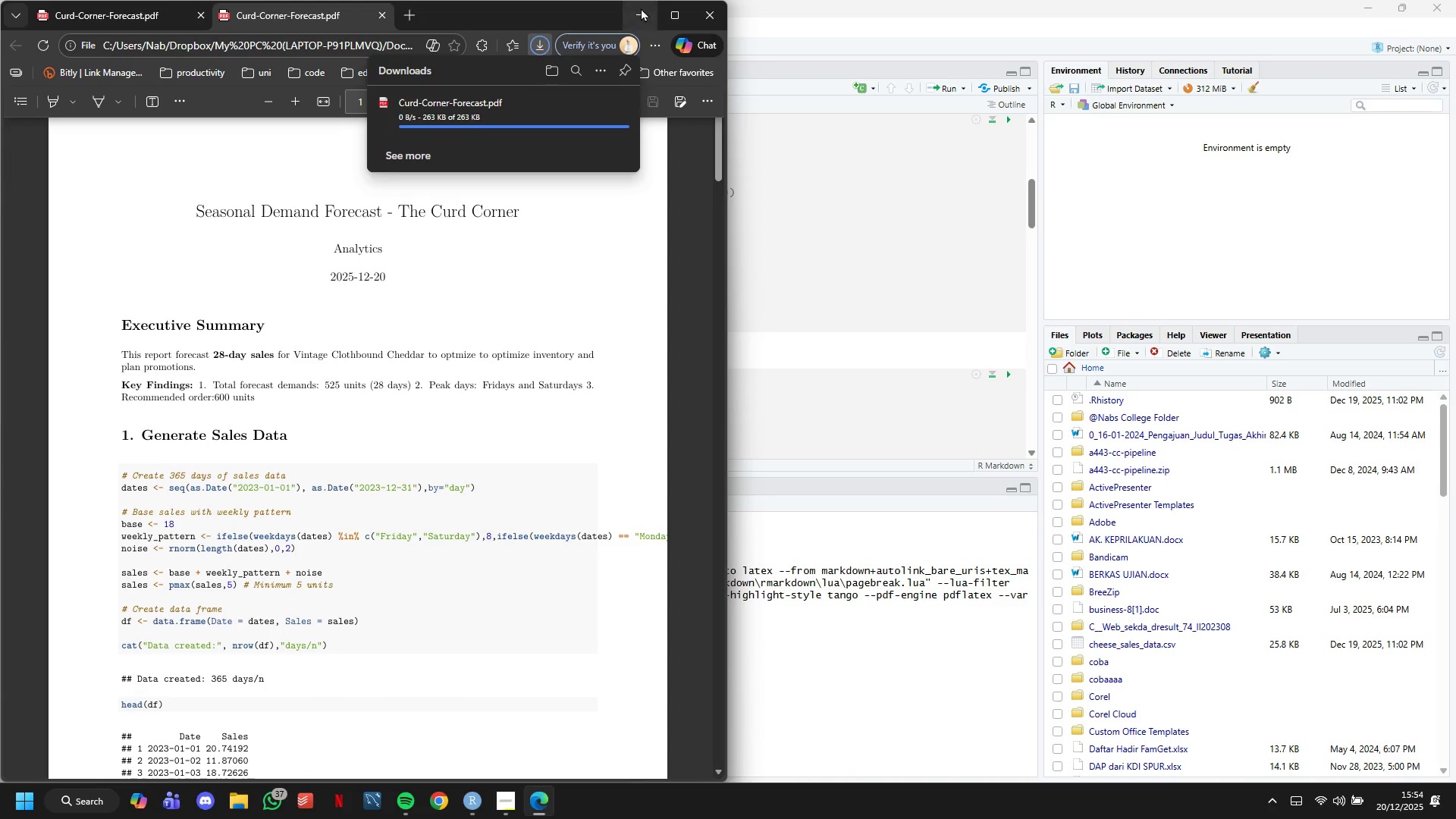 
left_click([641, 8])
 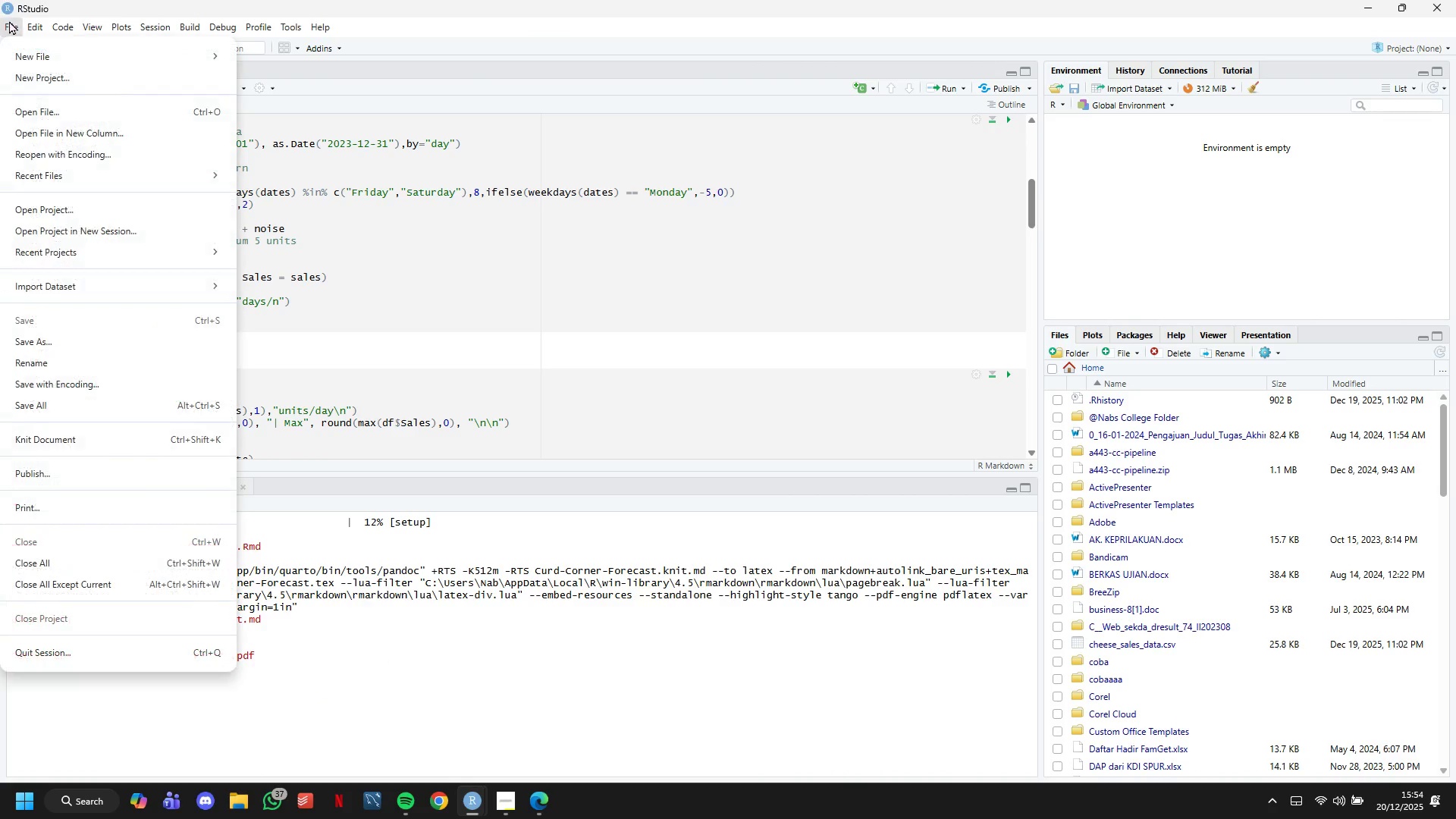 
left_click([9, 21])
 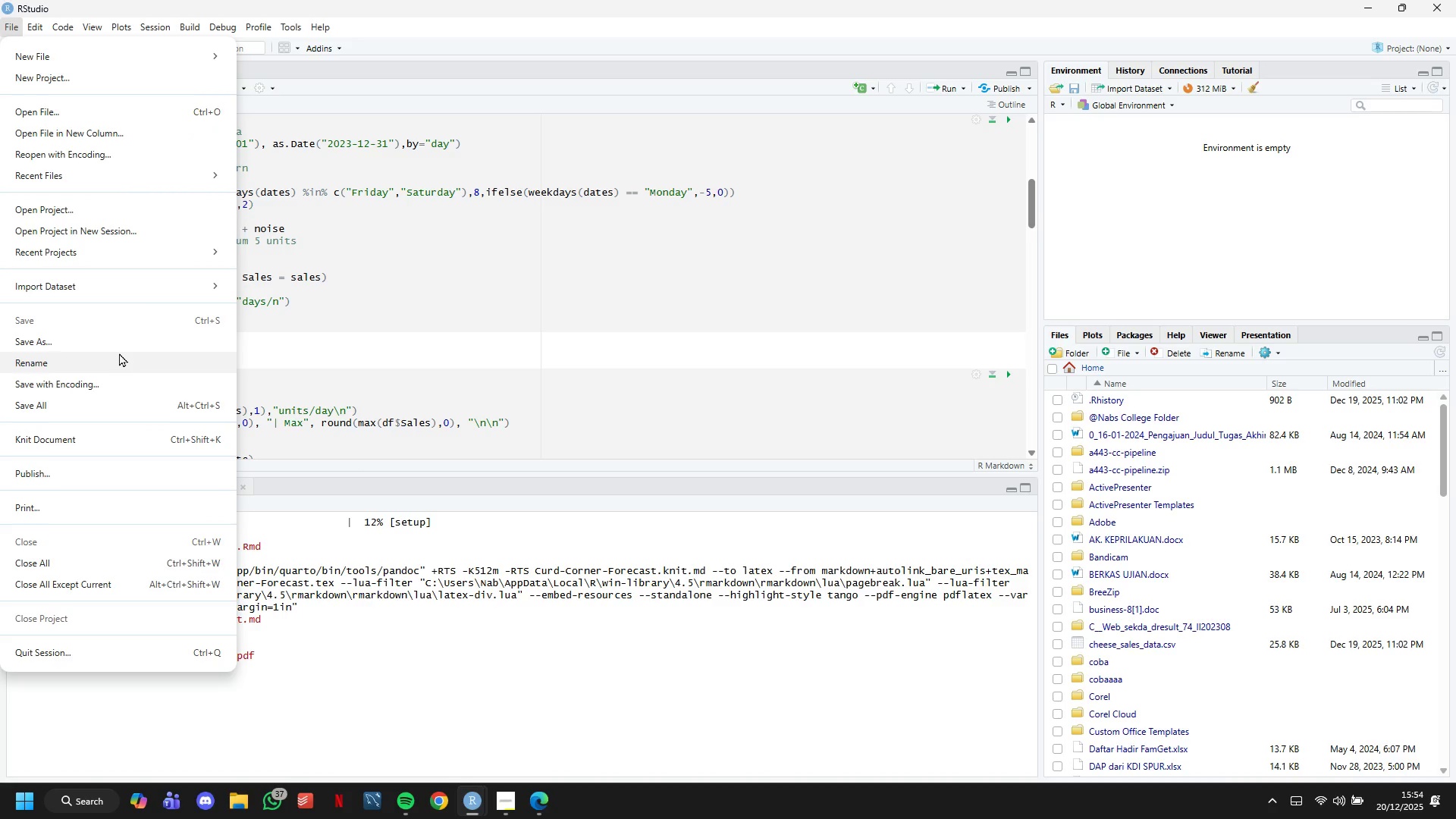 